 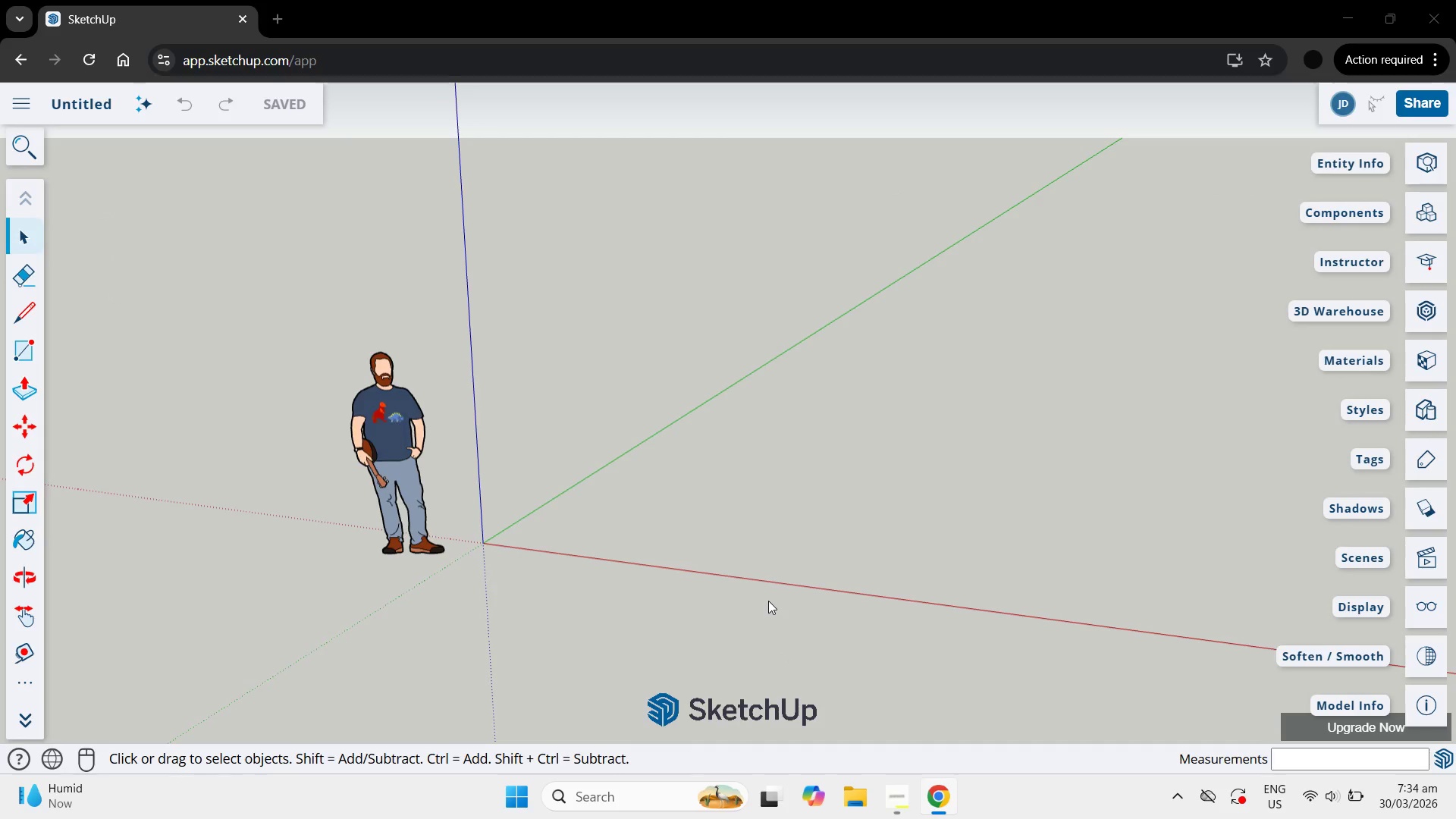 
key(F11)
 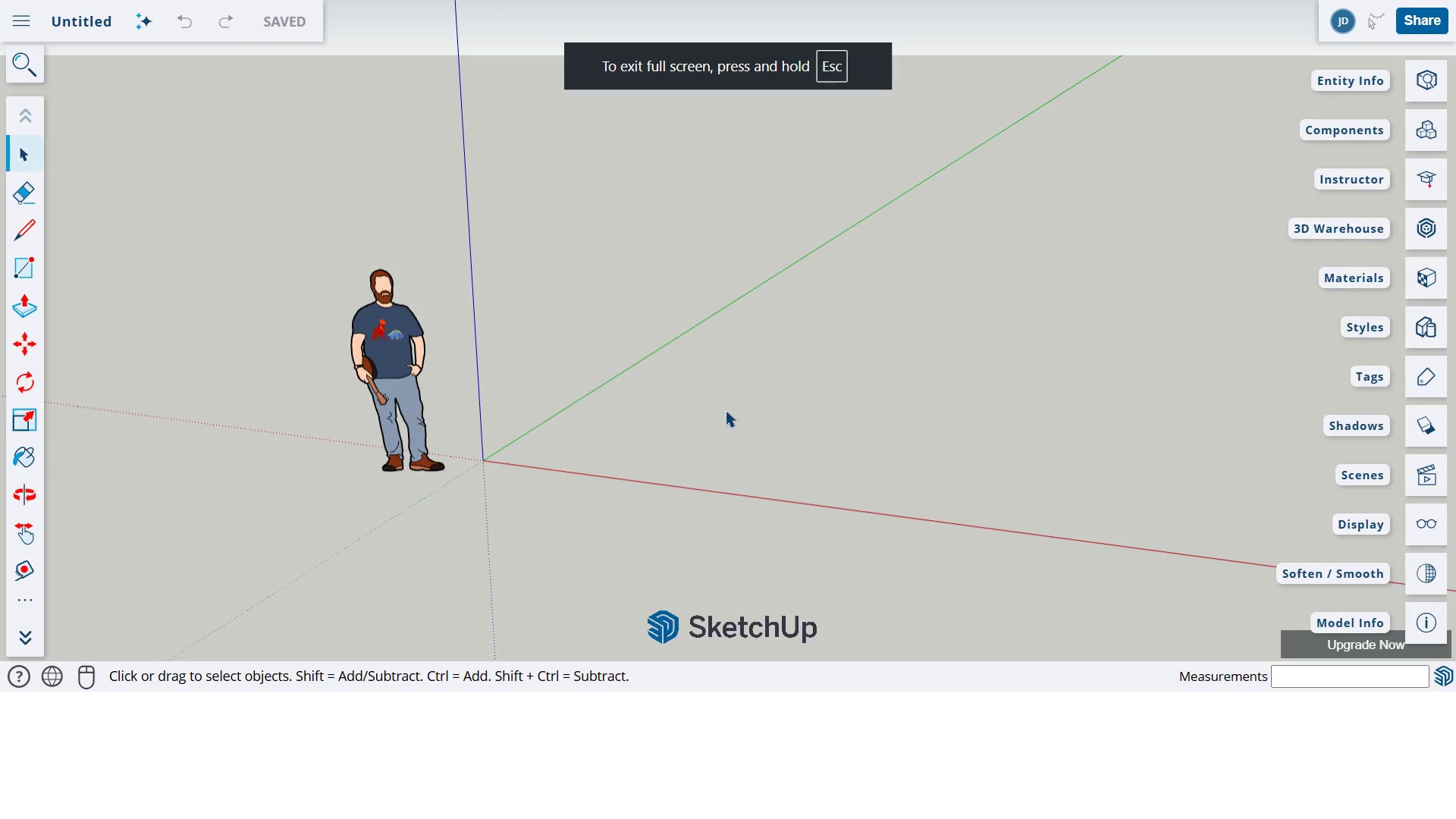 
scroll: coordinate [526, 444], scroll_direction: up, amount: 4.0
 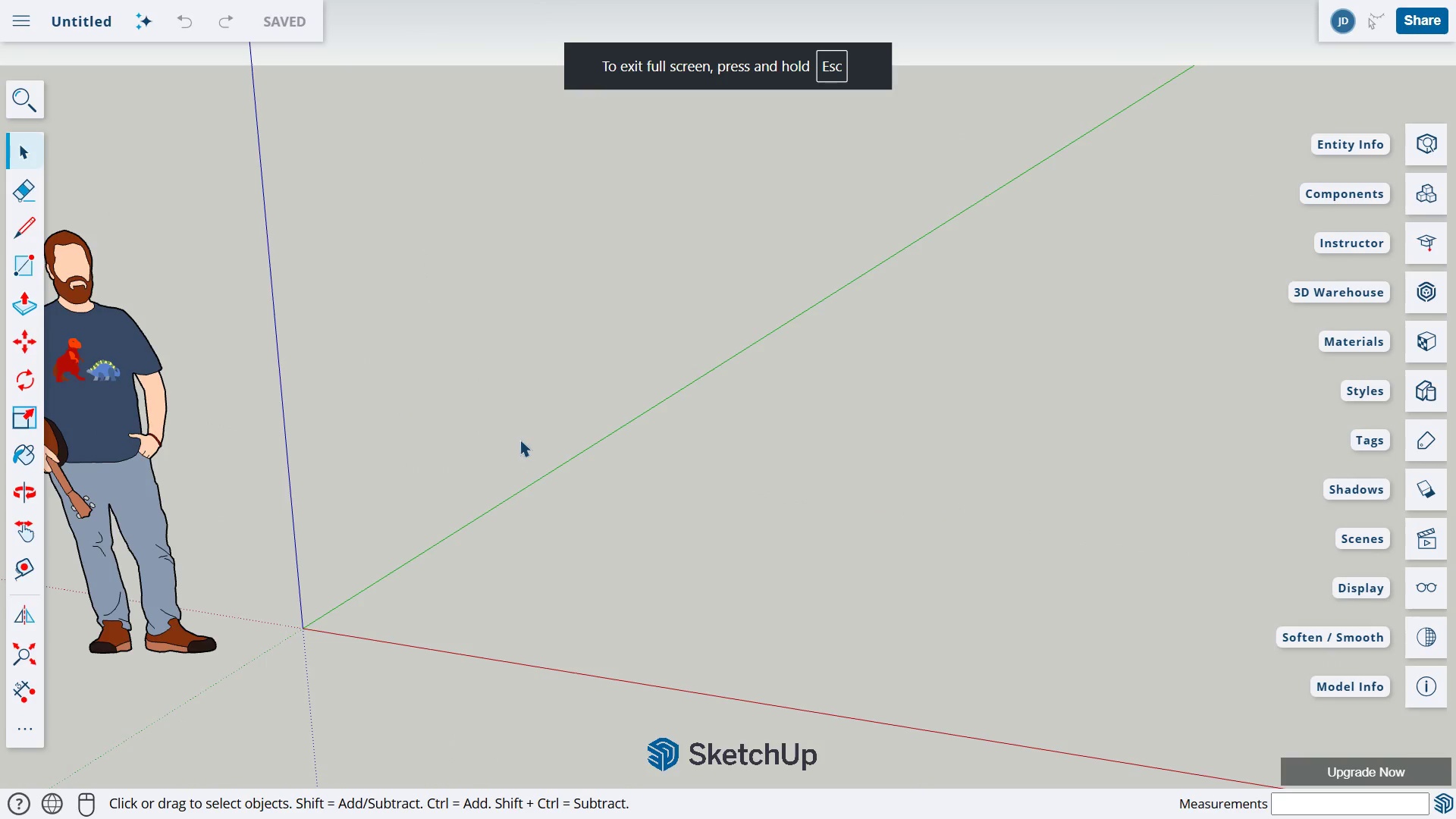 
key(H)
 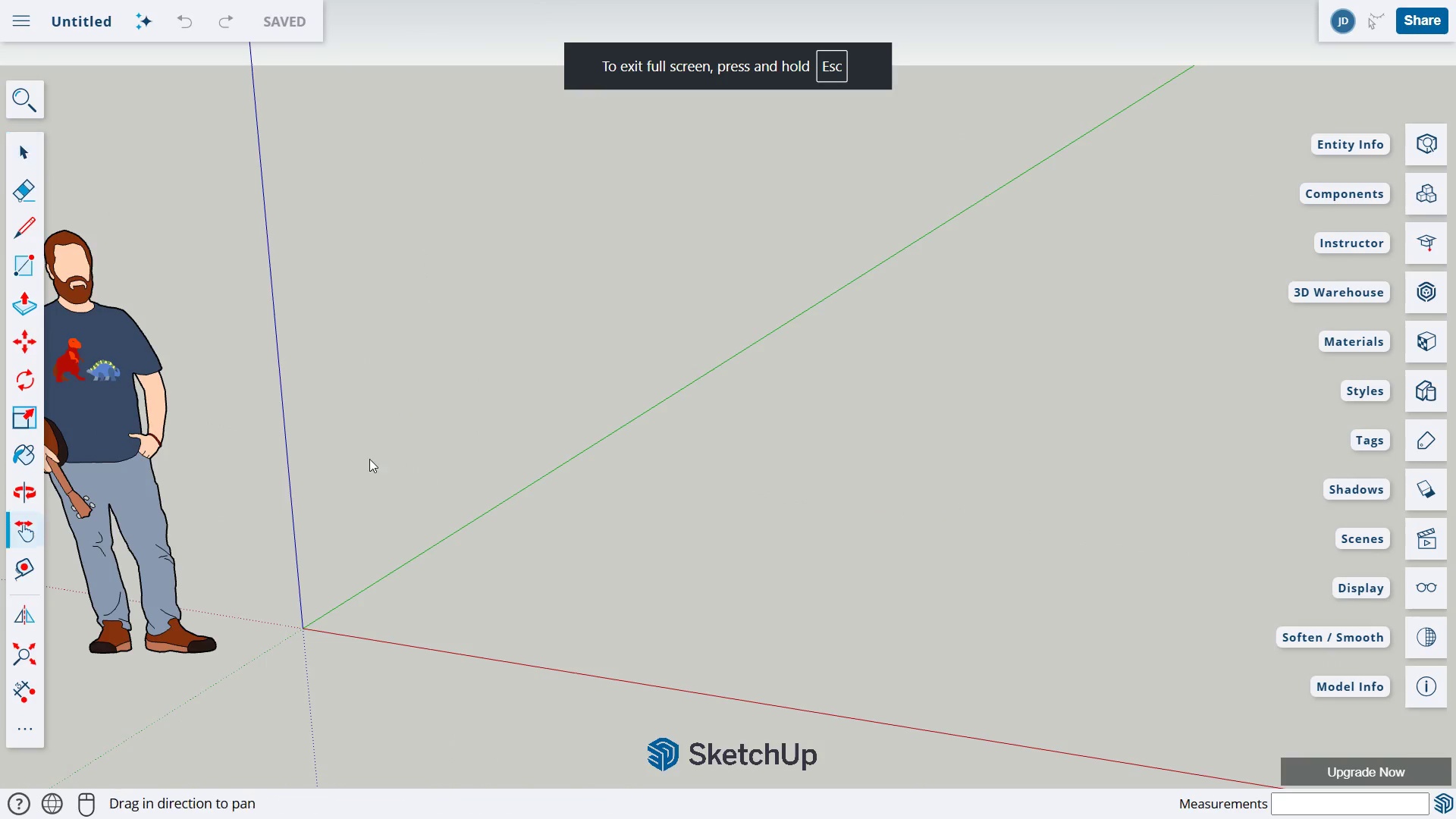 
left_click_drag(start_coordinate=[369, 459], to_coordinate=[549, 386])
 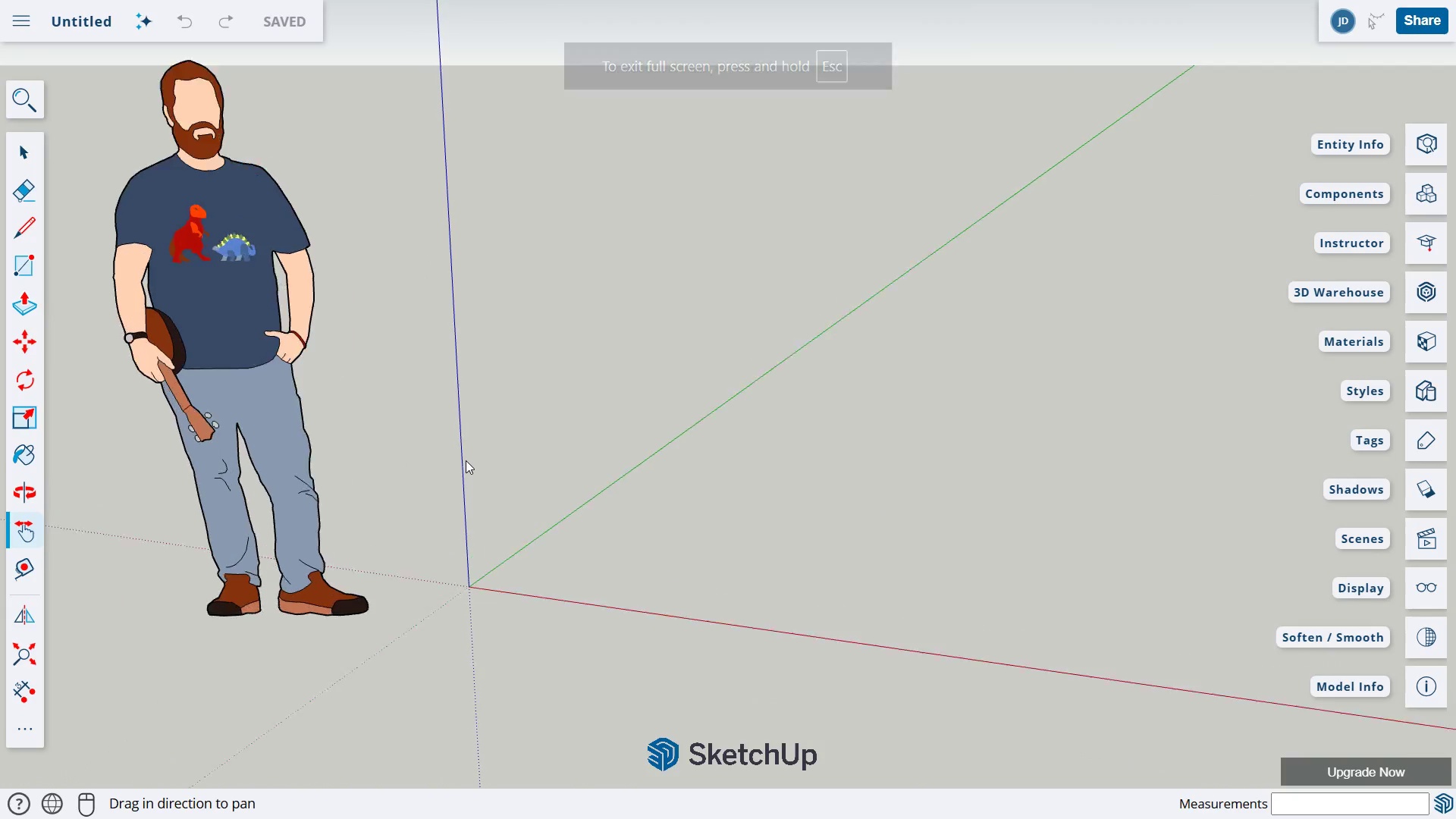 
left_click_drag(start_coordinate=[336, 575], to_coordinate=[490, 517])
 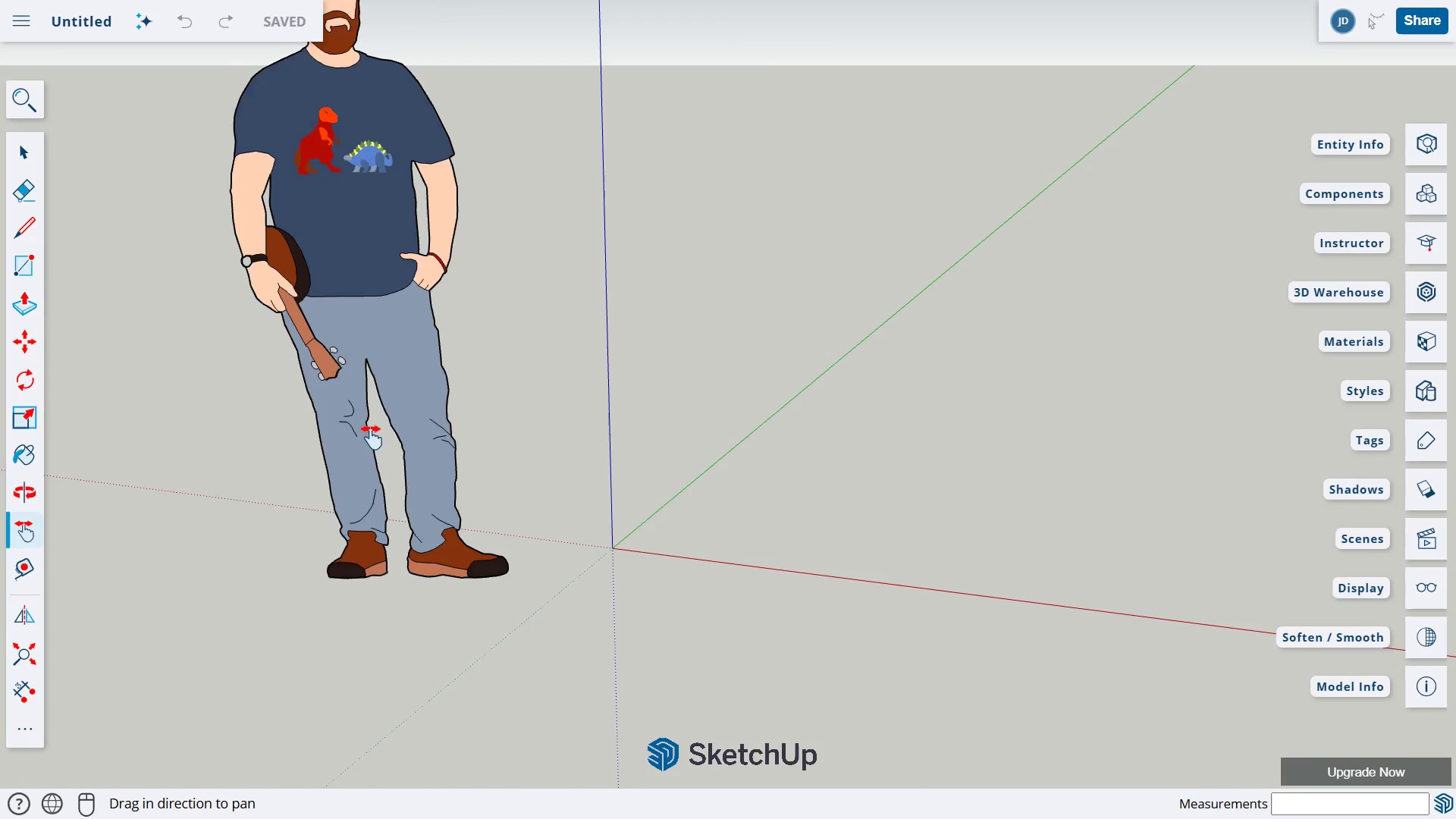 
scroll: coordinate [466, 460], scroll_direction: up, amount: 3.0
 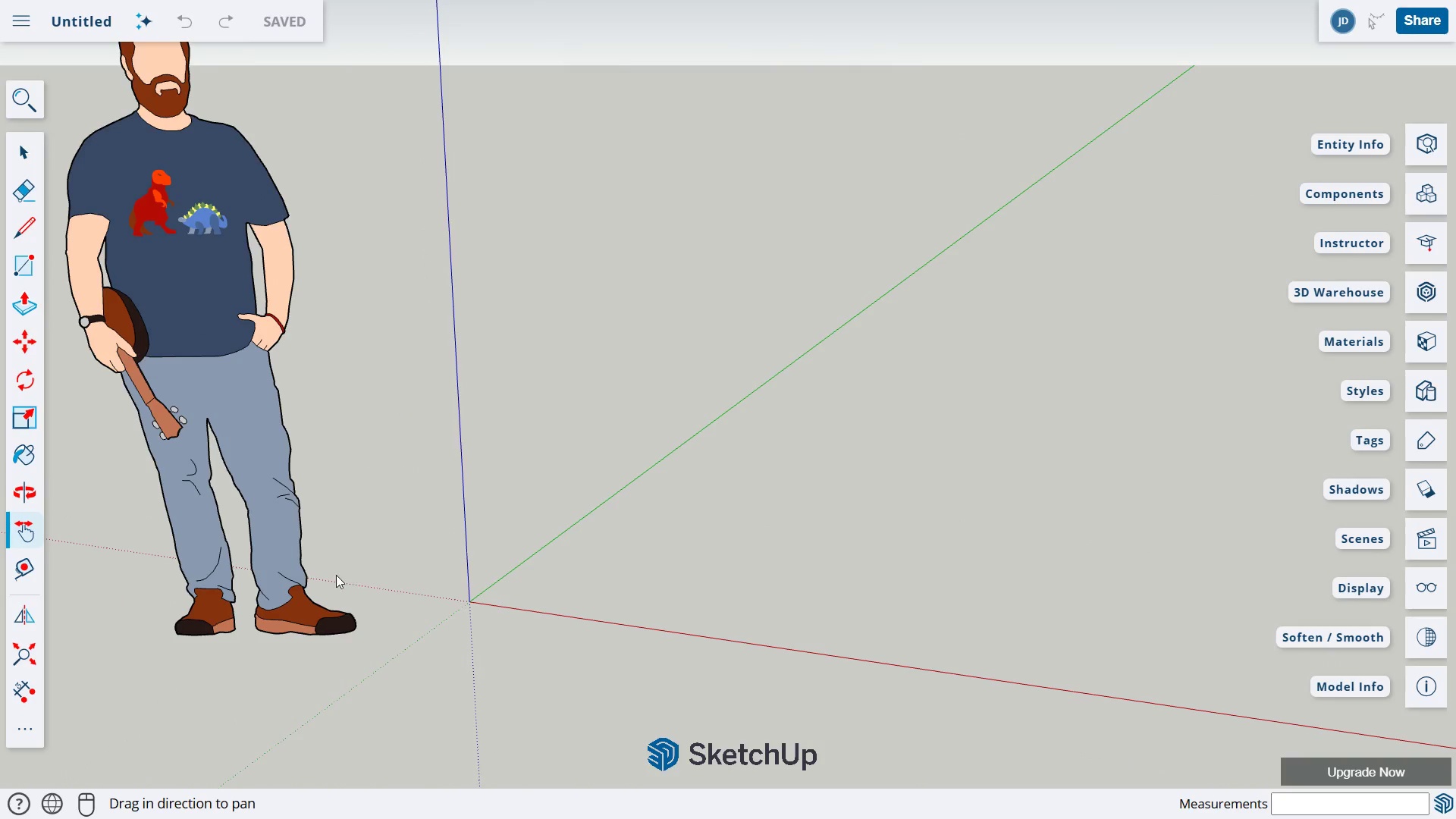 
scroll: coordinate [361, 426], scroll_direction: down, amount: 1.0
 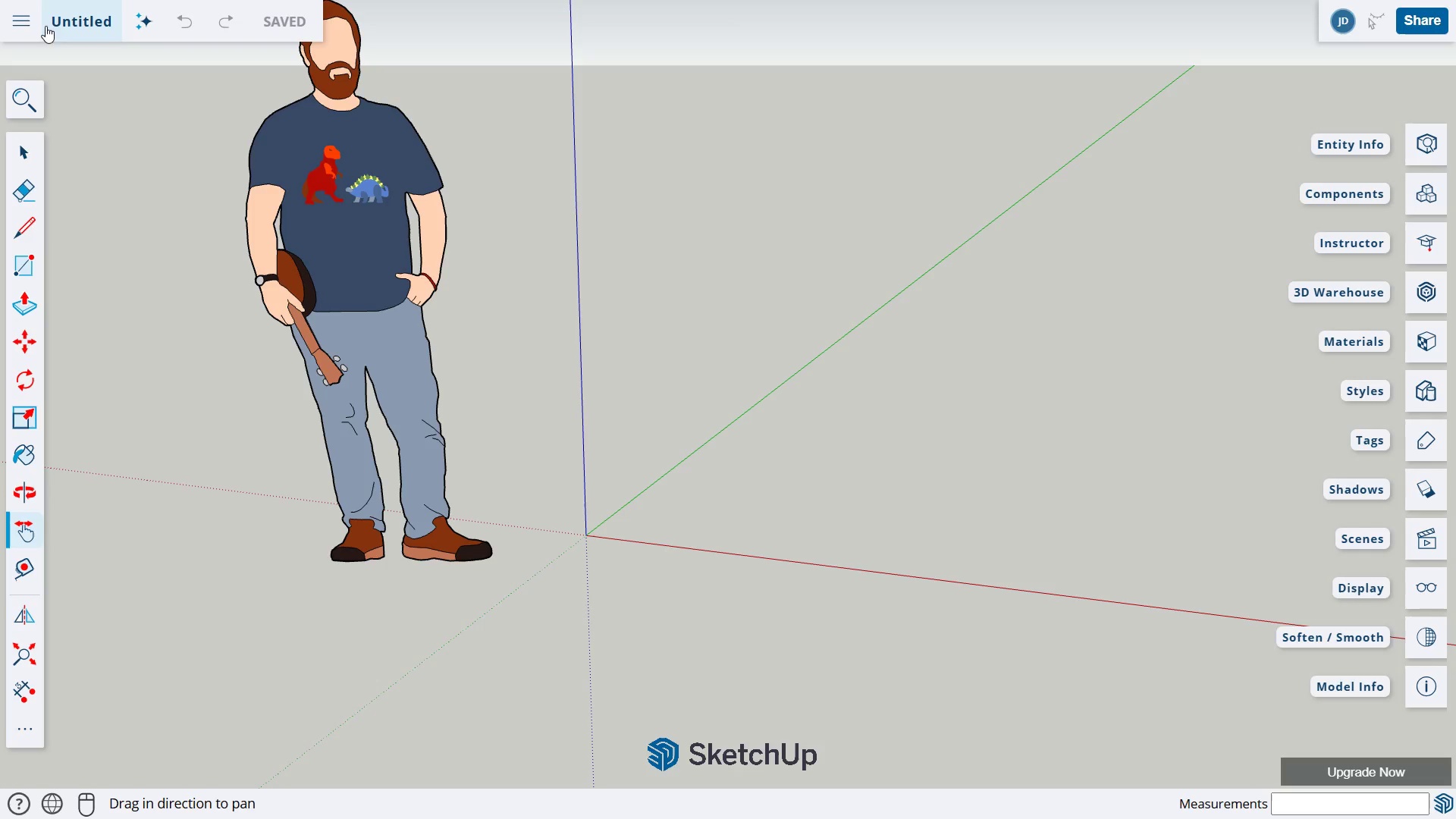 
left_click([33, 29])
 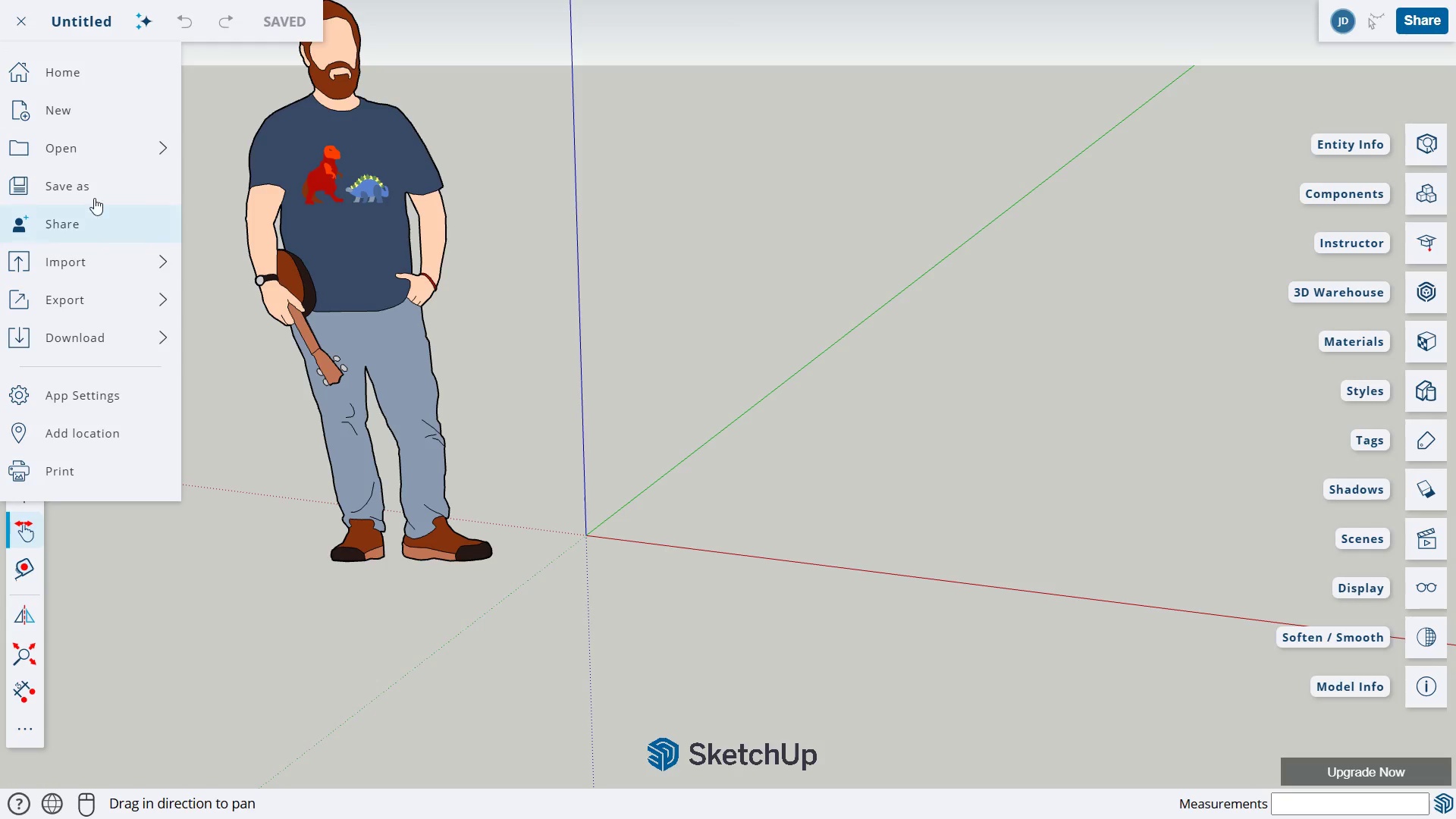 
left_click([95, 188])
 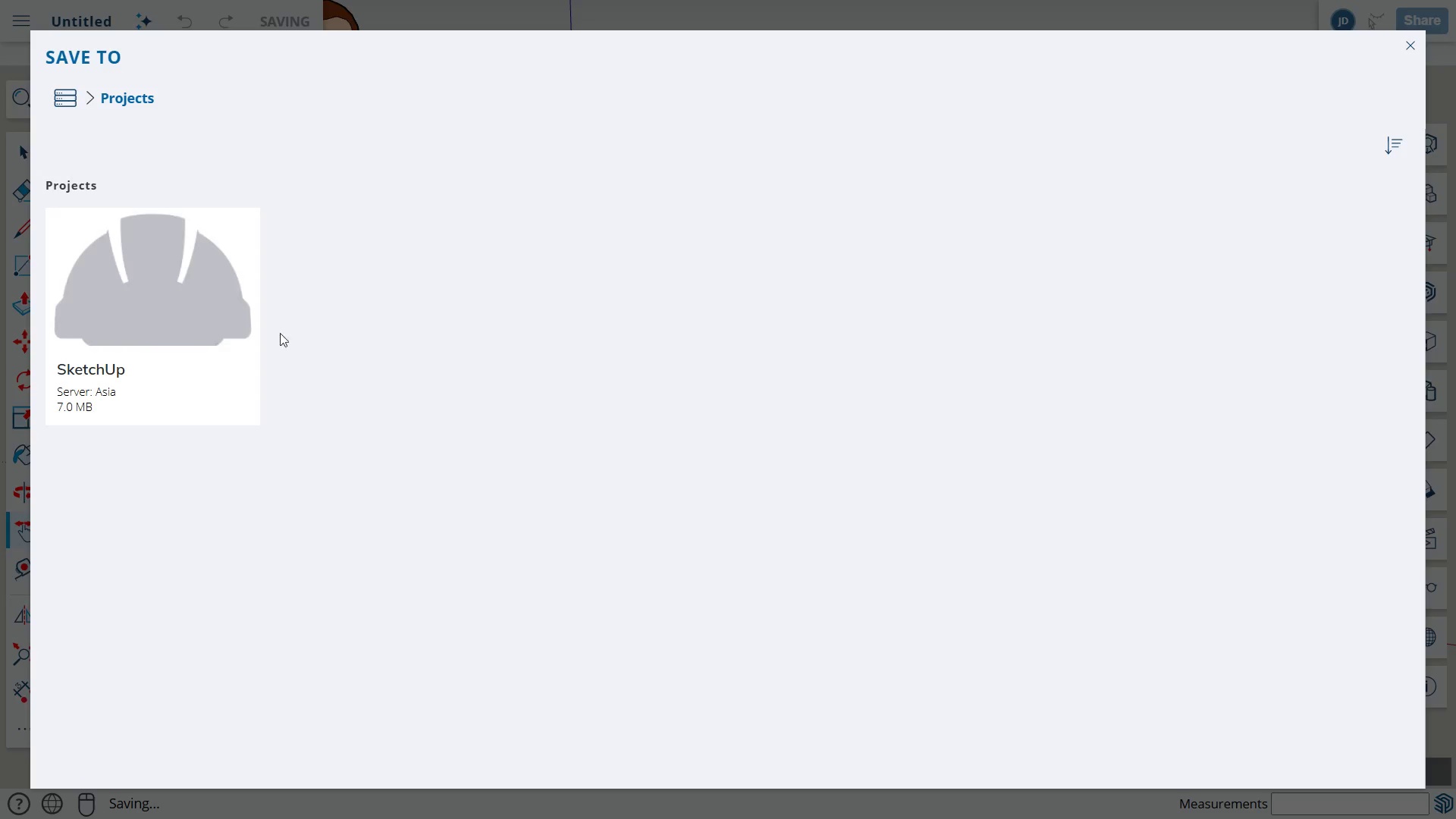 
left_click([176, 353])
 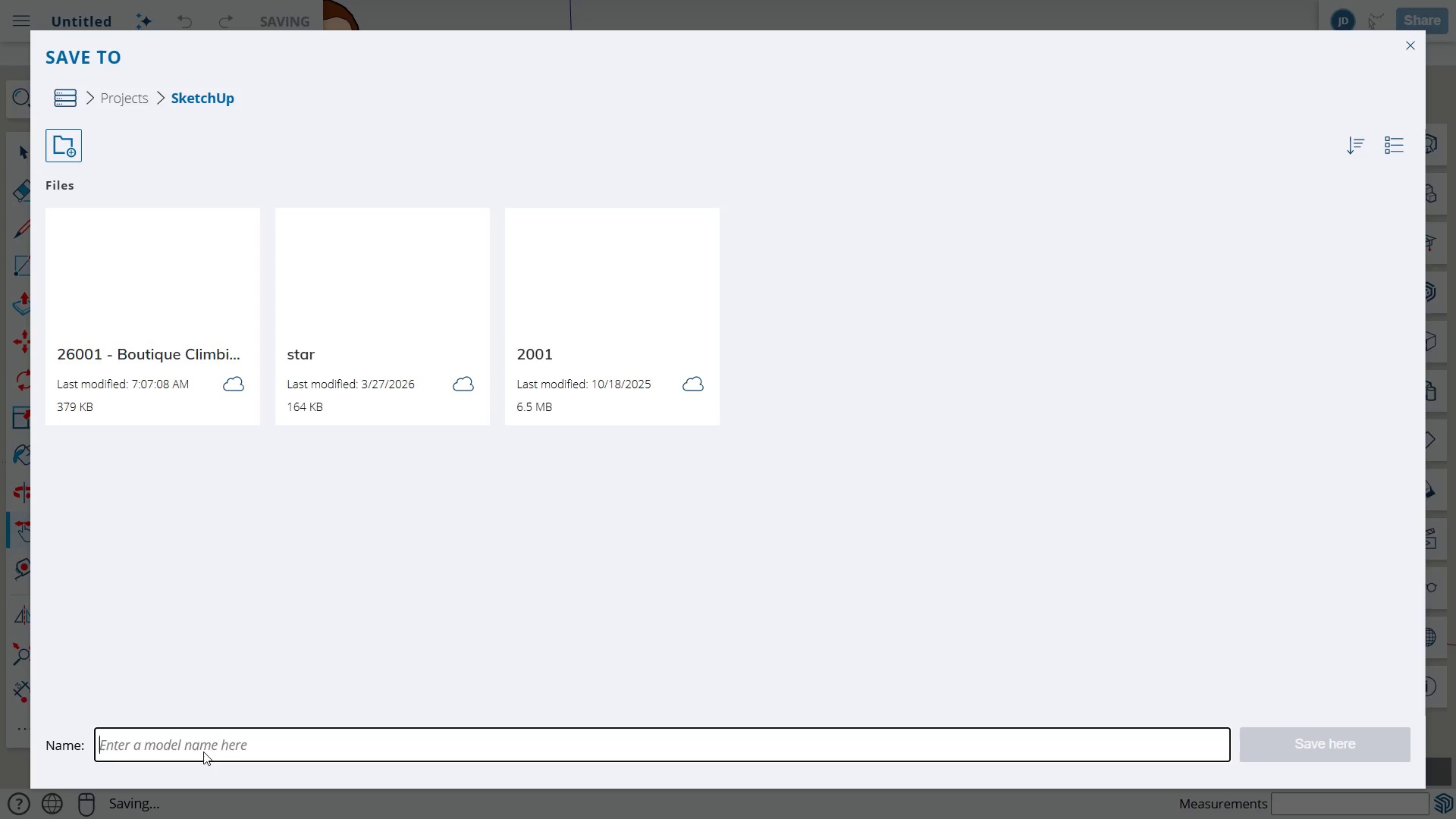 
key(Numpad2)
 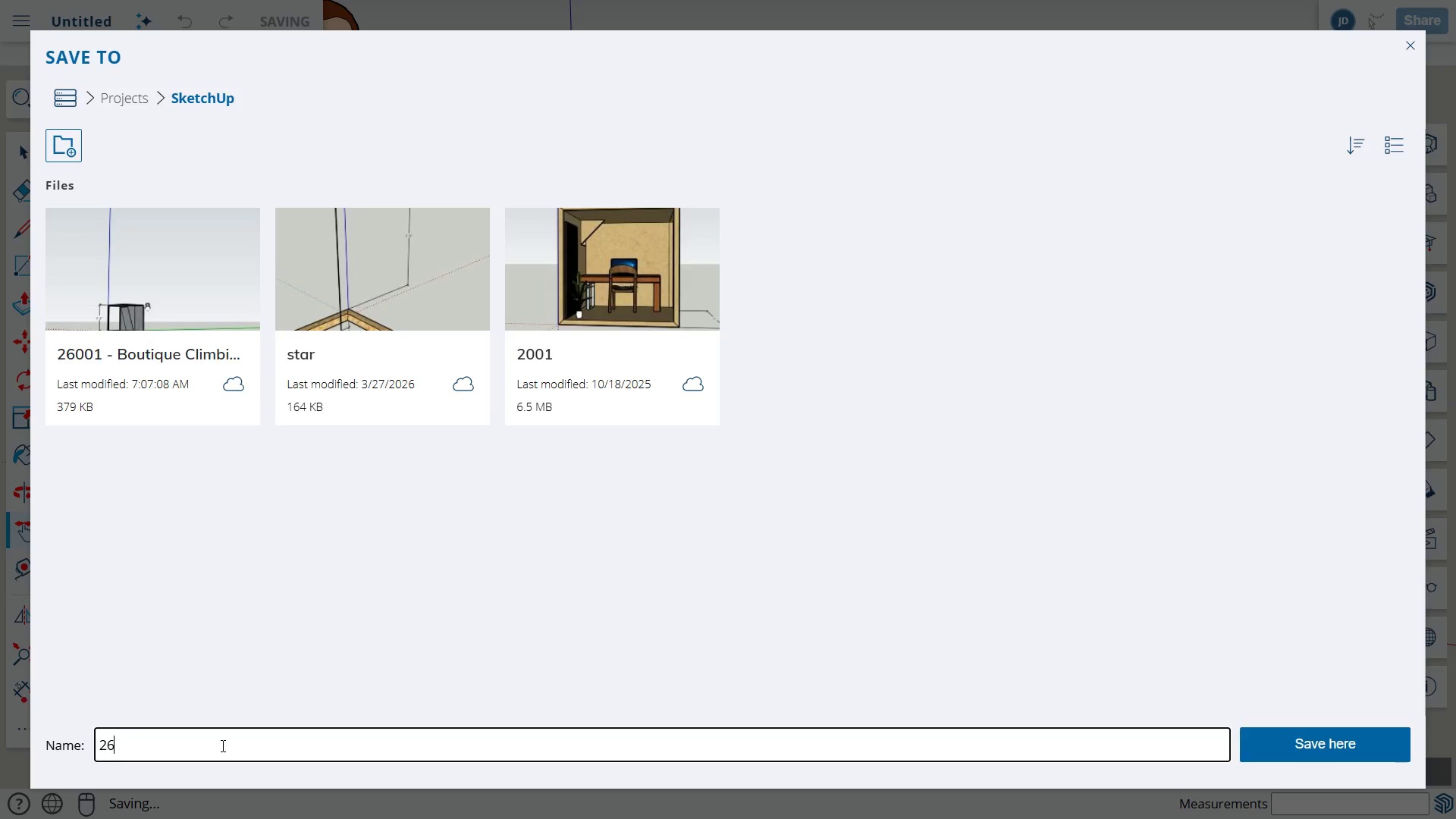 
key(Numpad6)
 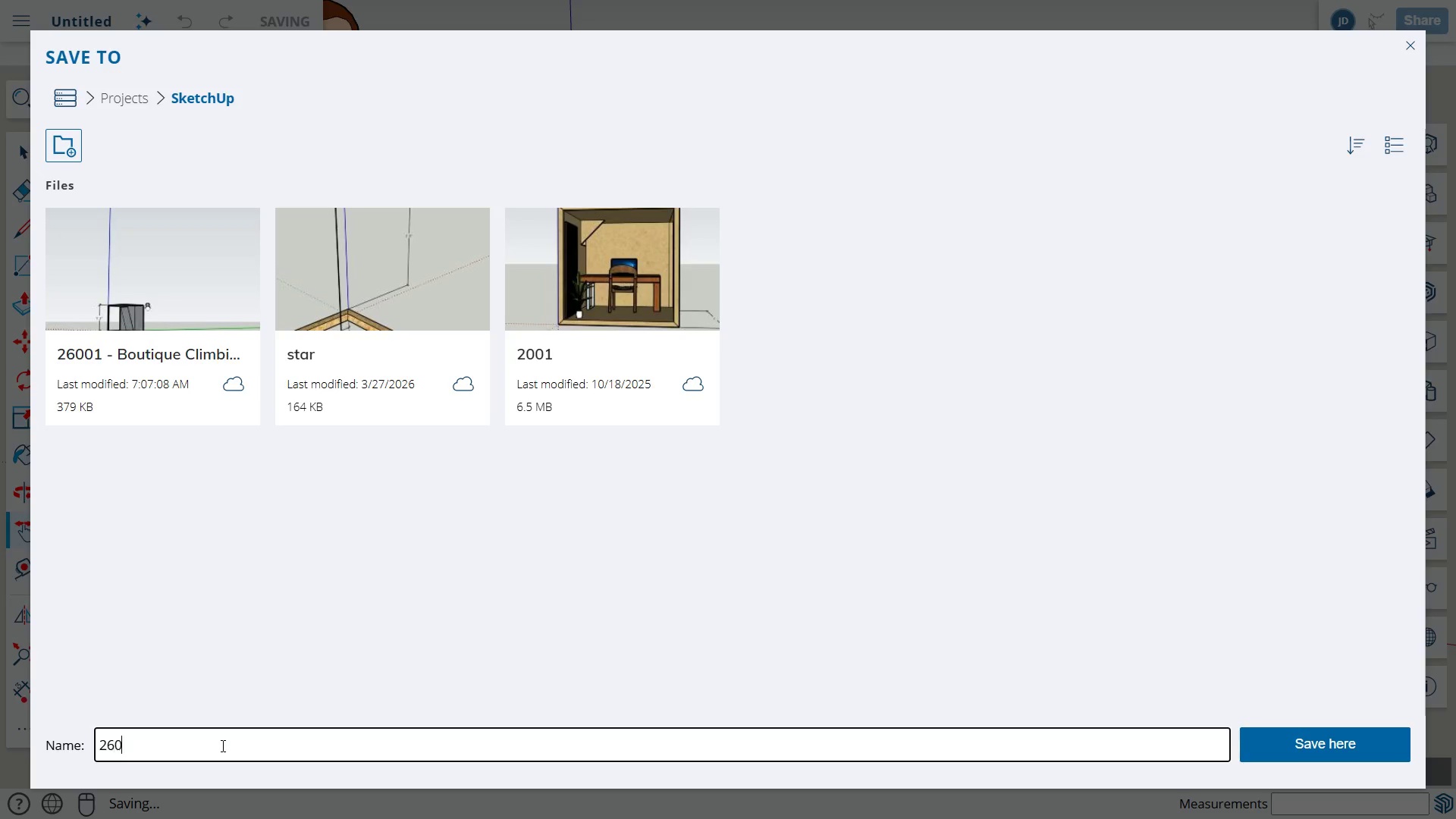 
key(Numpad0)
 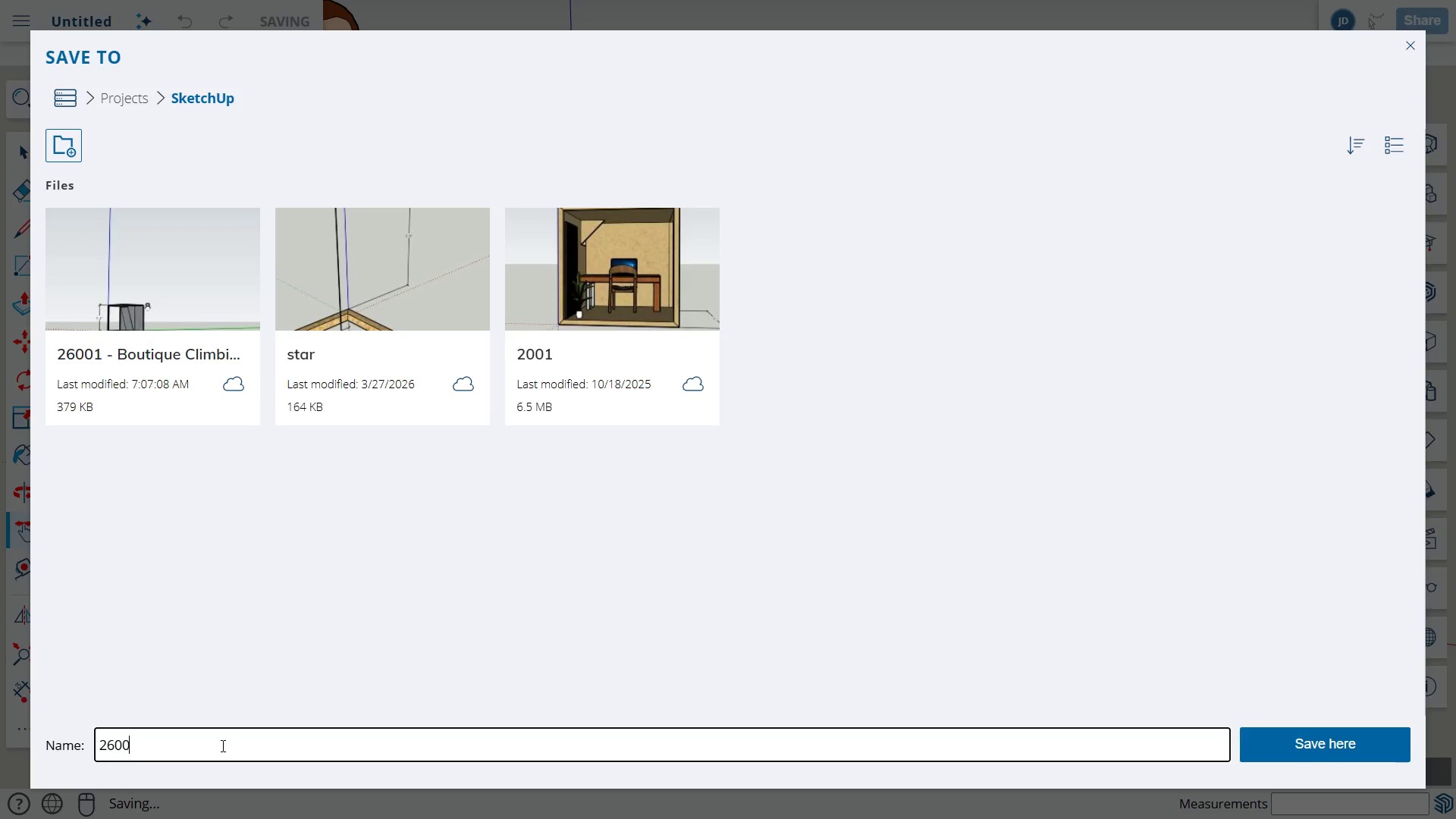 
key(Numpad0)
 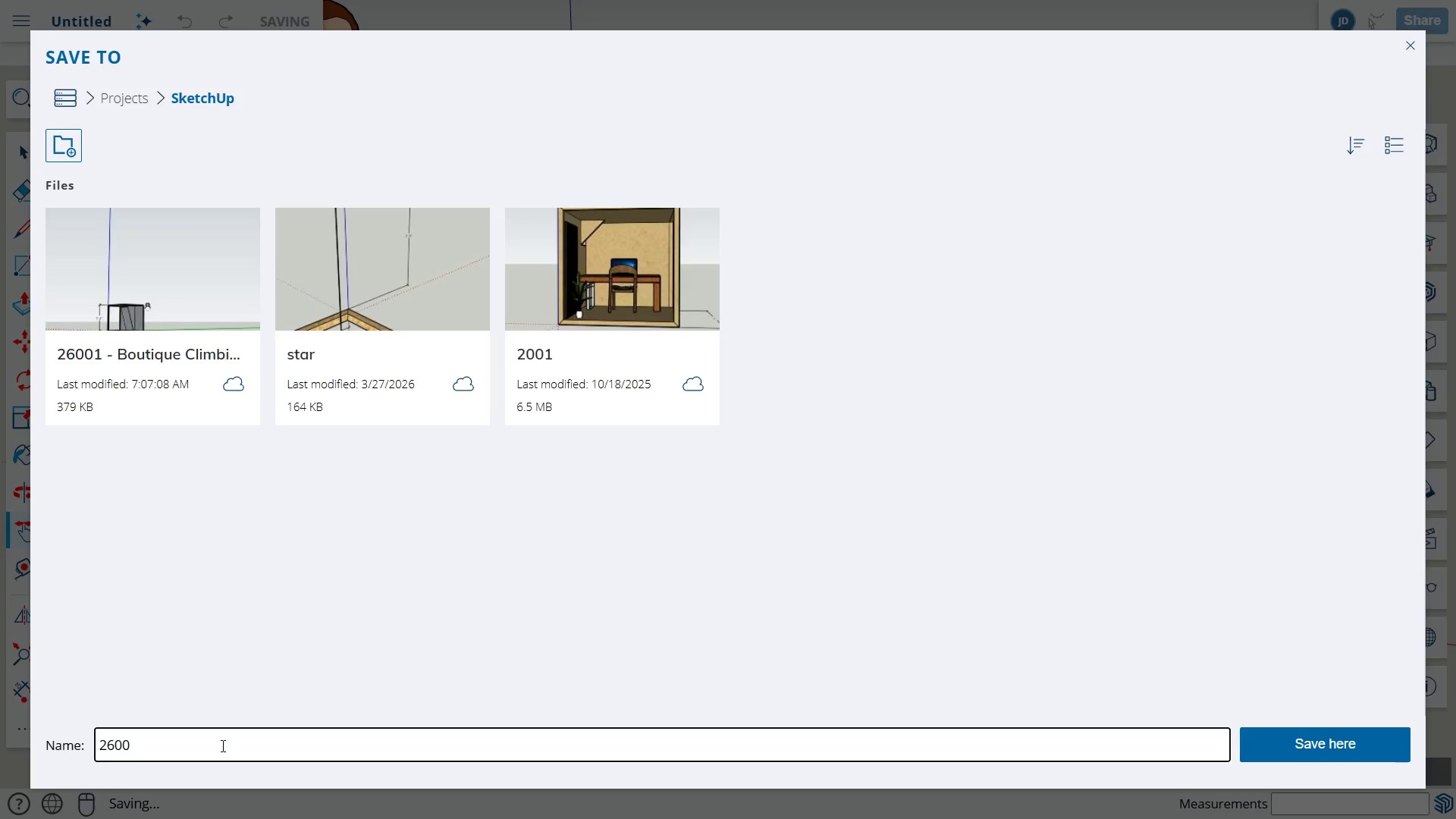 
key(Numpad2)
 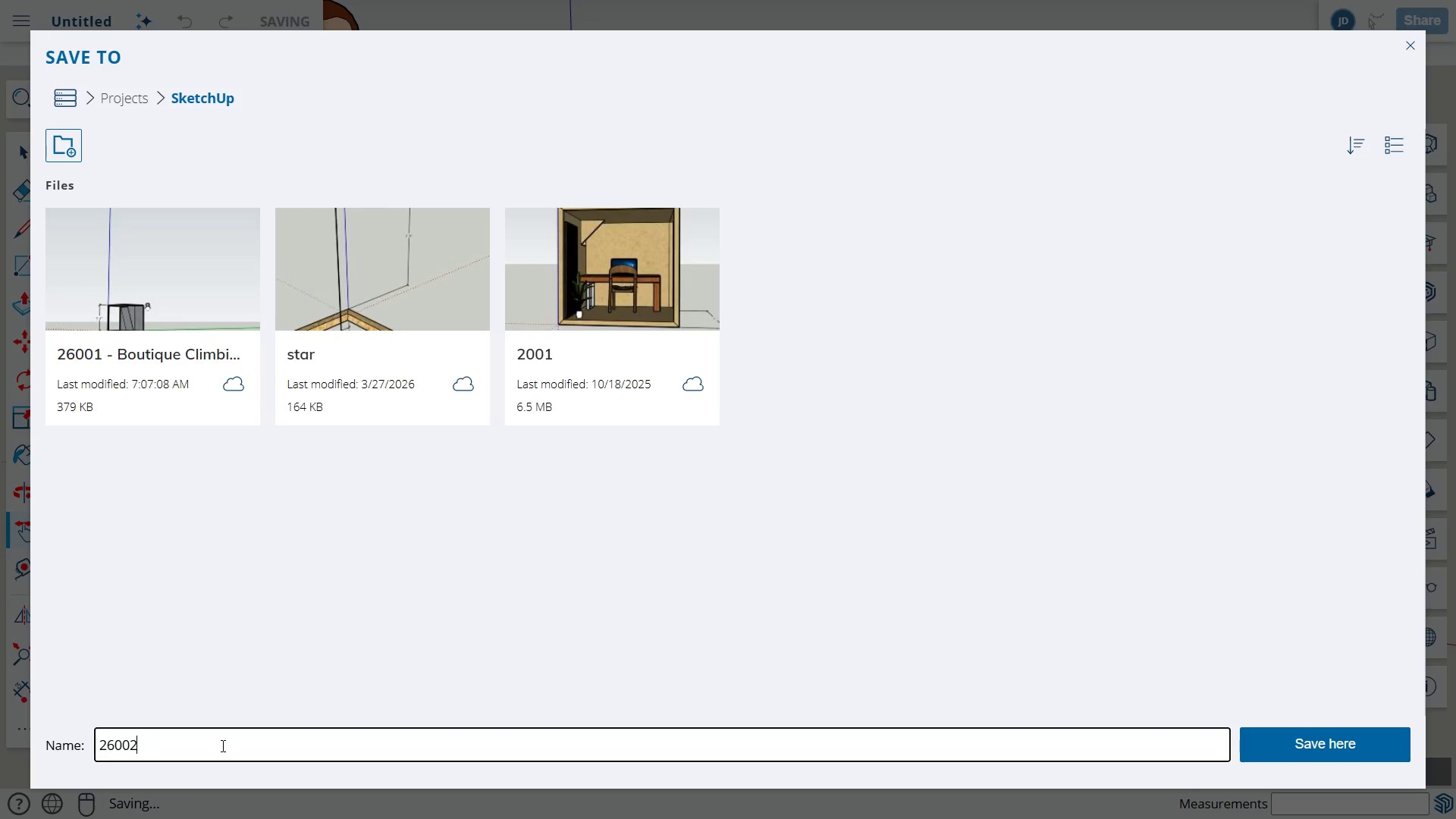 
key(Space)
 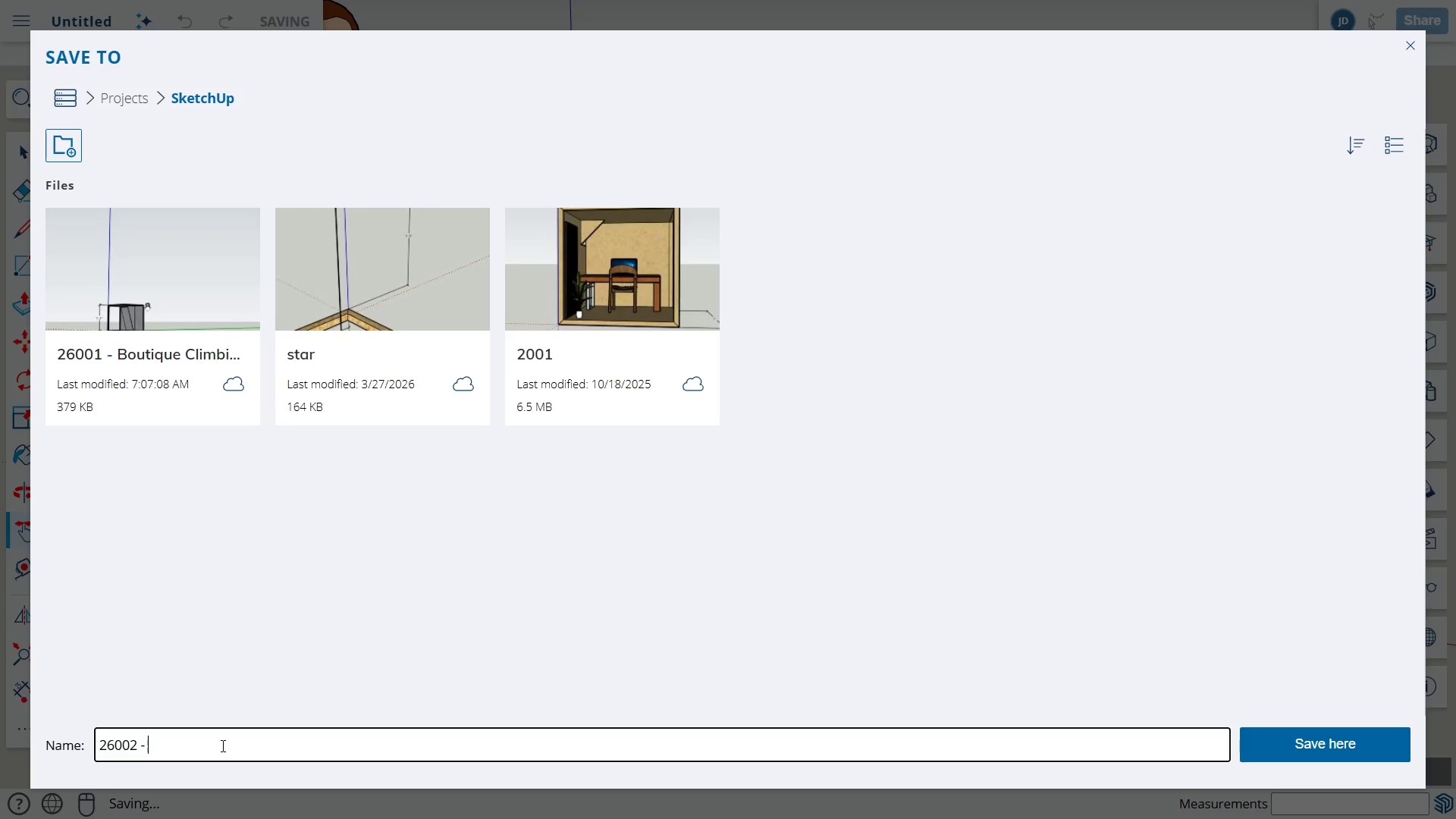 
key(NumpadSubtract)
 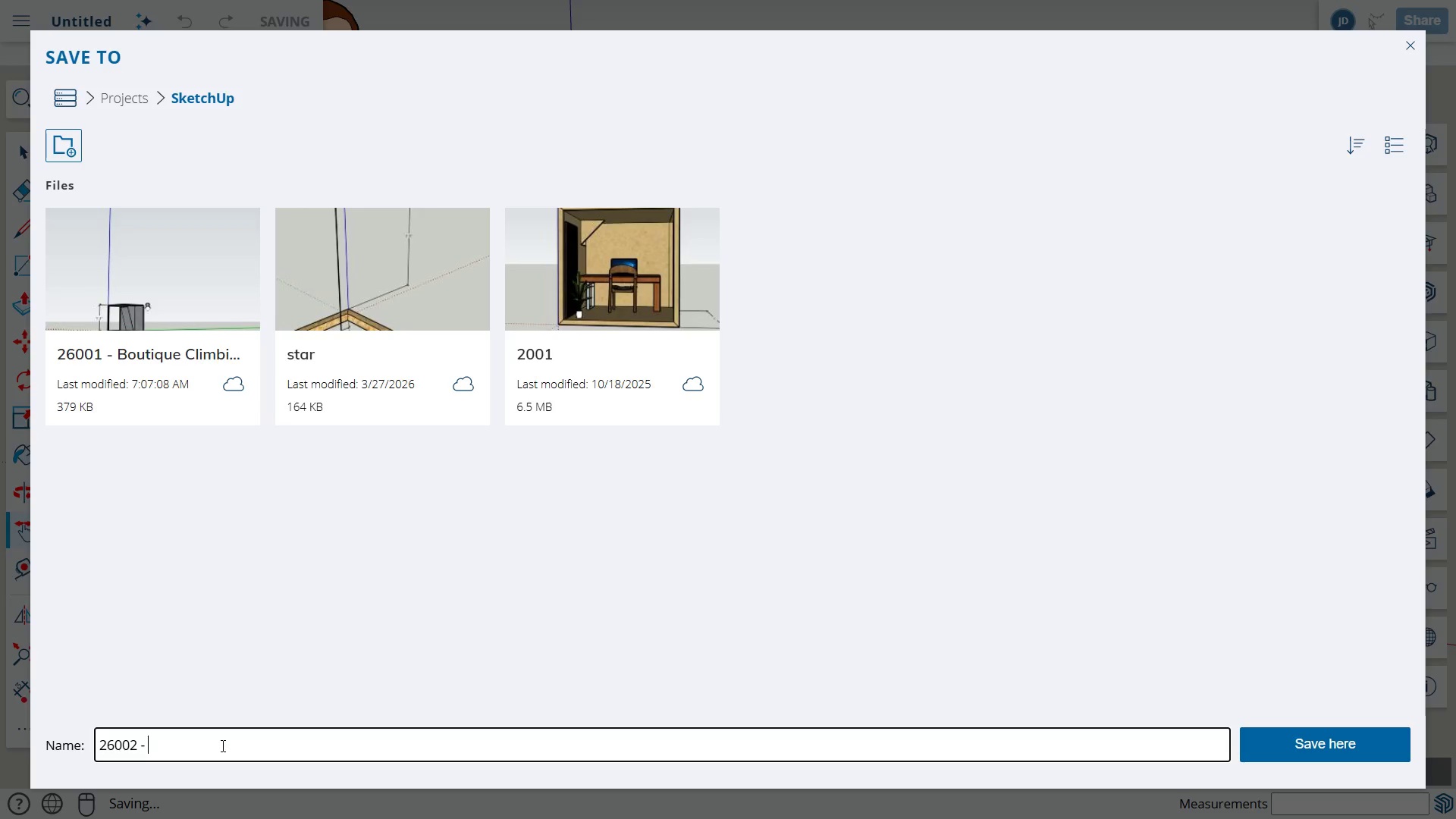 
key(Space)
 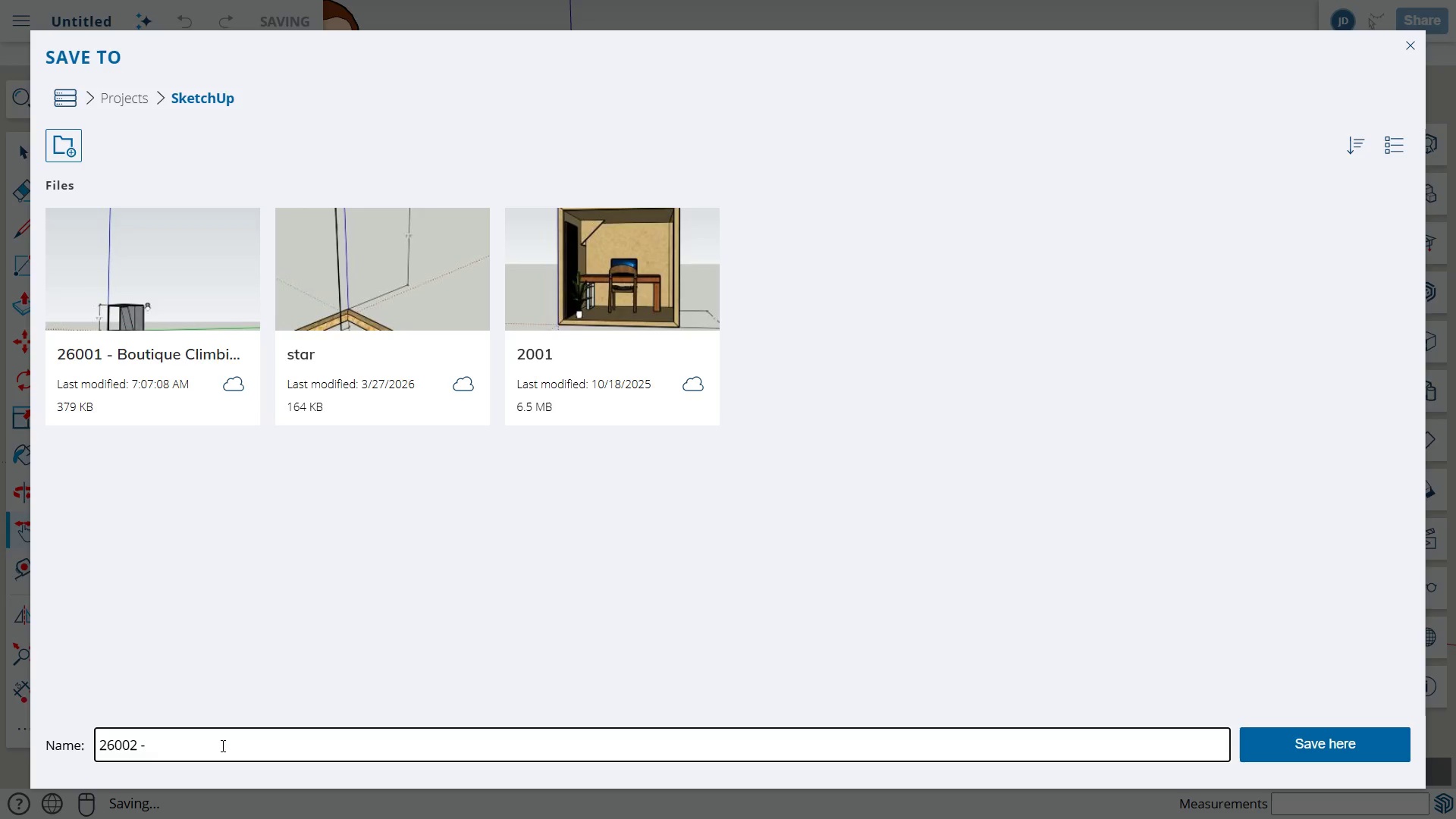 
key(Control+V)
 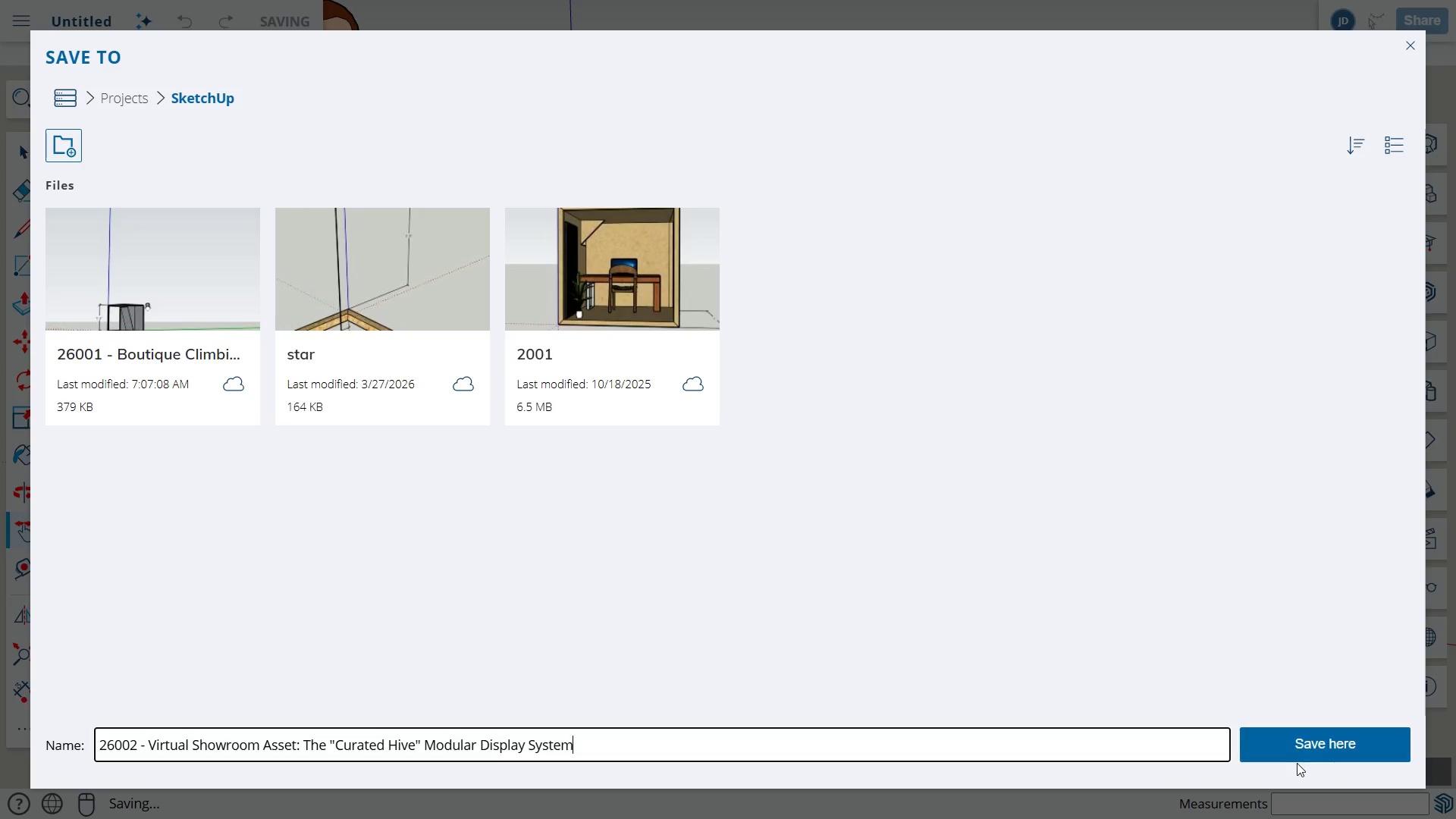 
left_click([1295, 739])
 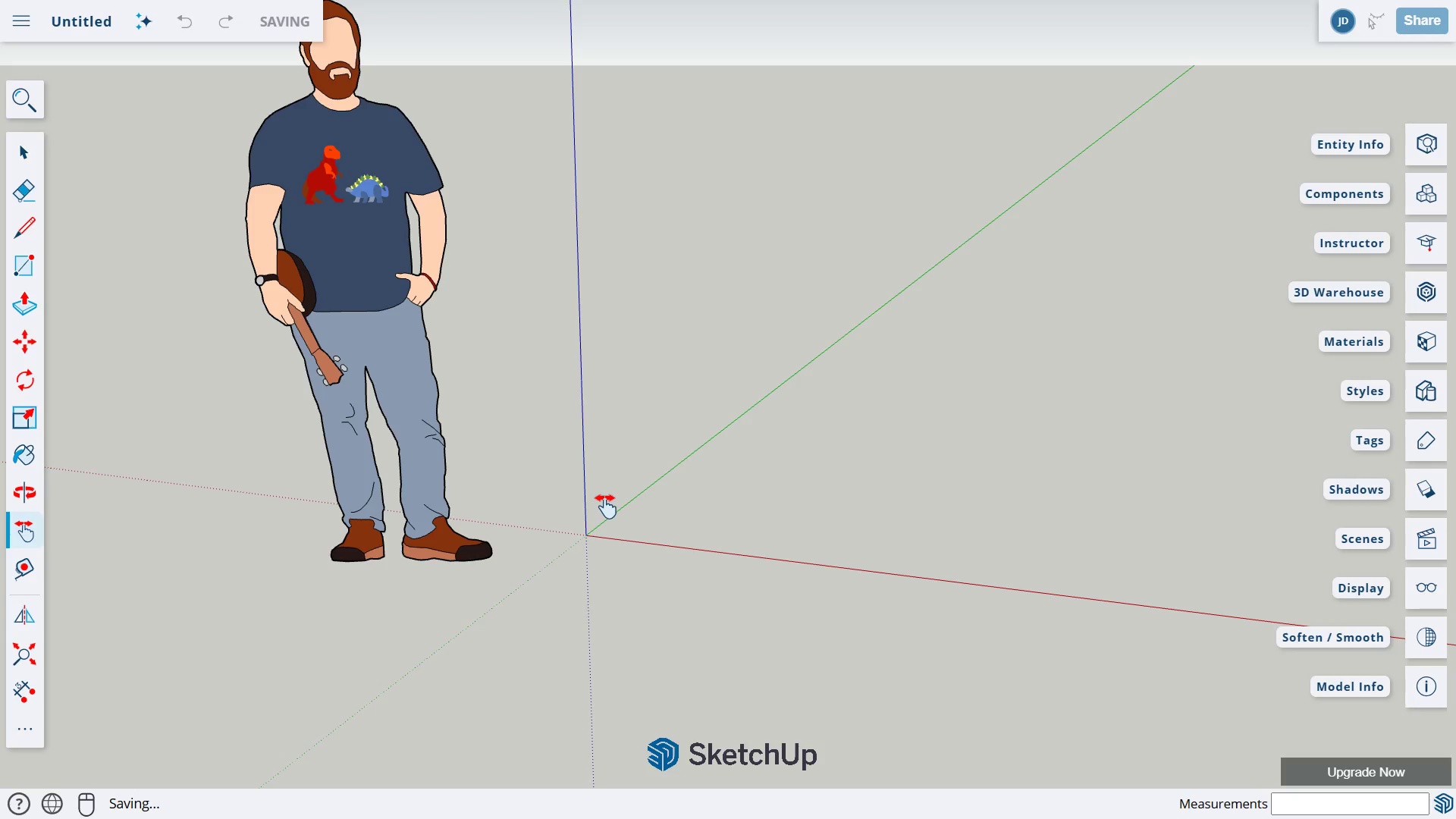 
key(H)
 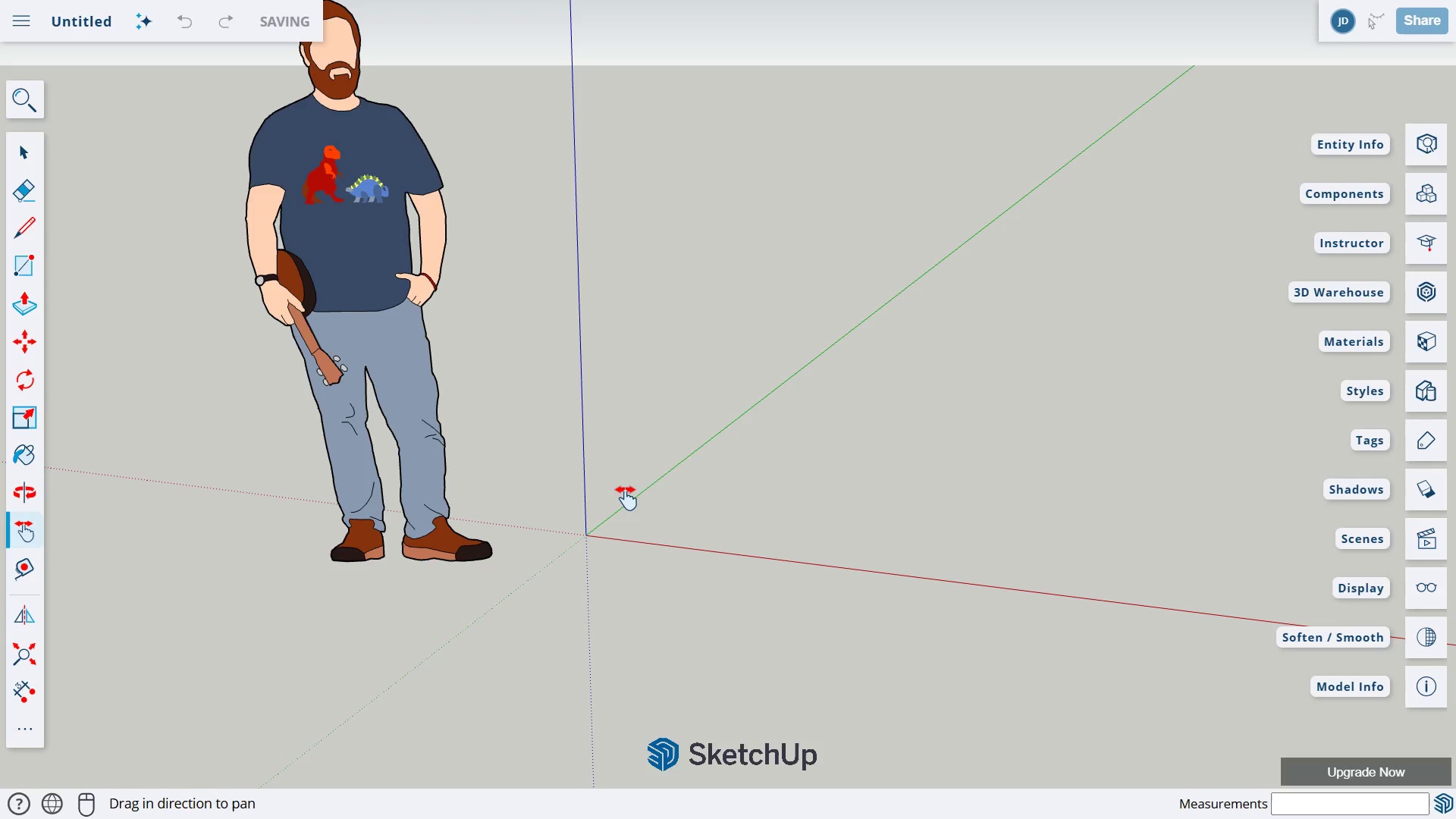 
left_click_drag(start_coordinate=[627, 487], to_coordinate=[591, 602])
 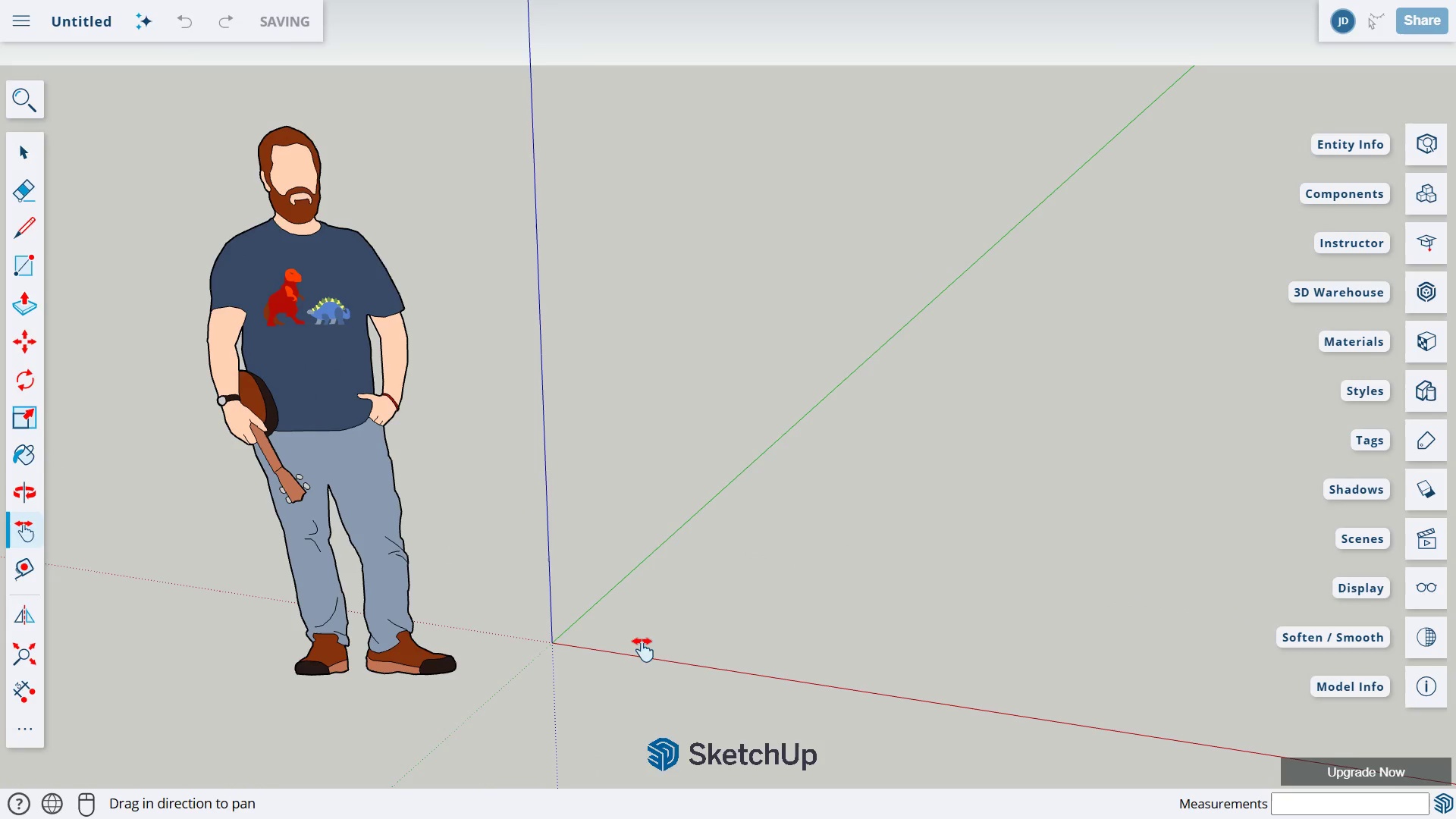 
key(H)
 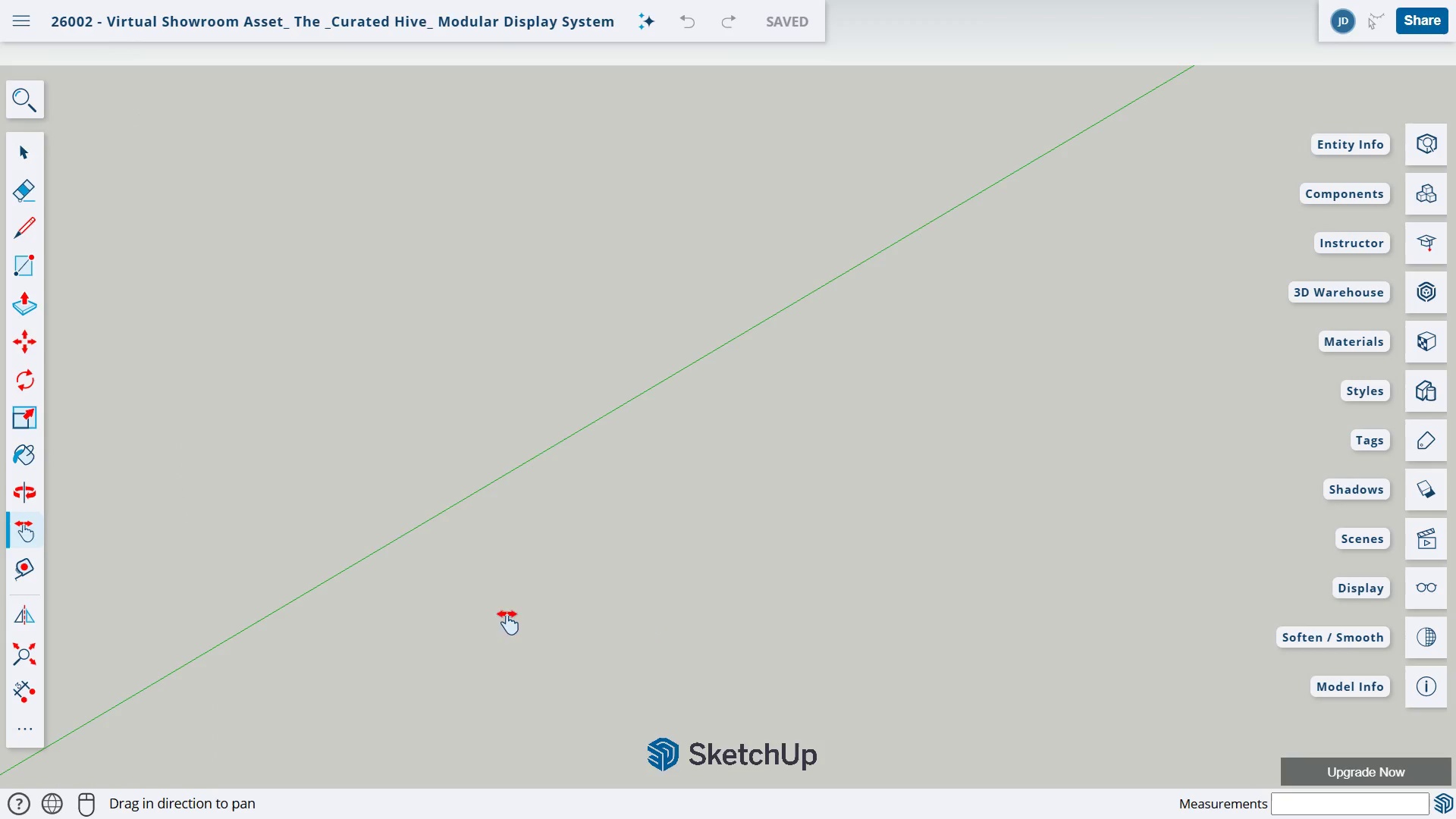 
left_click_drag(start_coordinate=[507, 614], to_coordinate=[861, 381])
 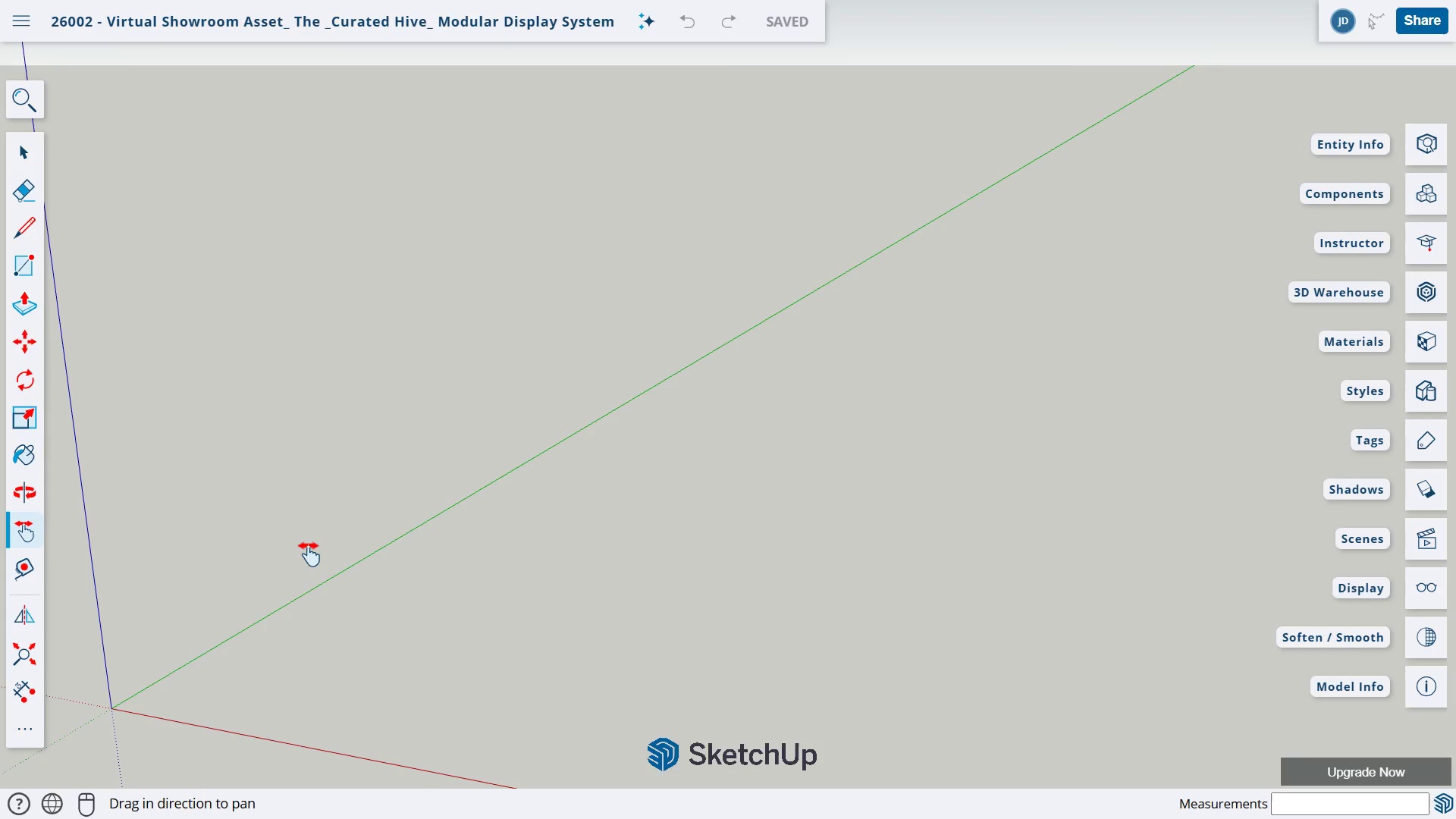 
scroll: coordinate [655, 613], scroll_direction: up, amount: 18.0
 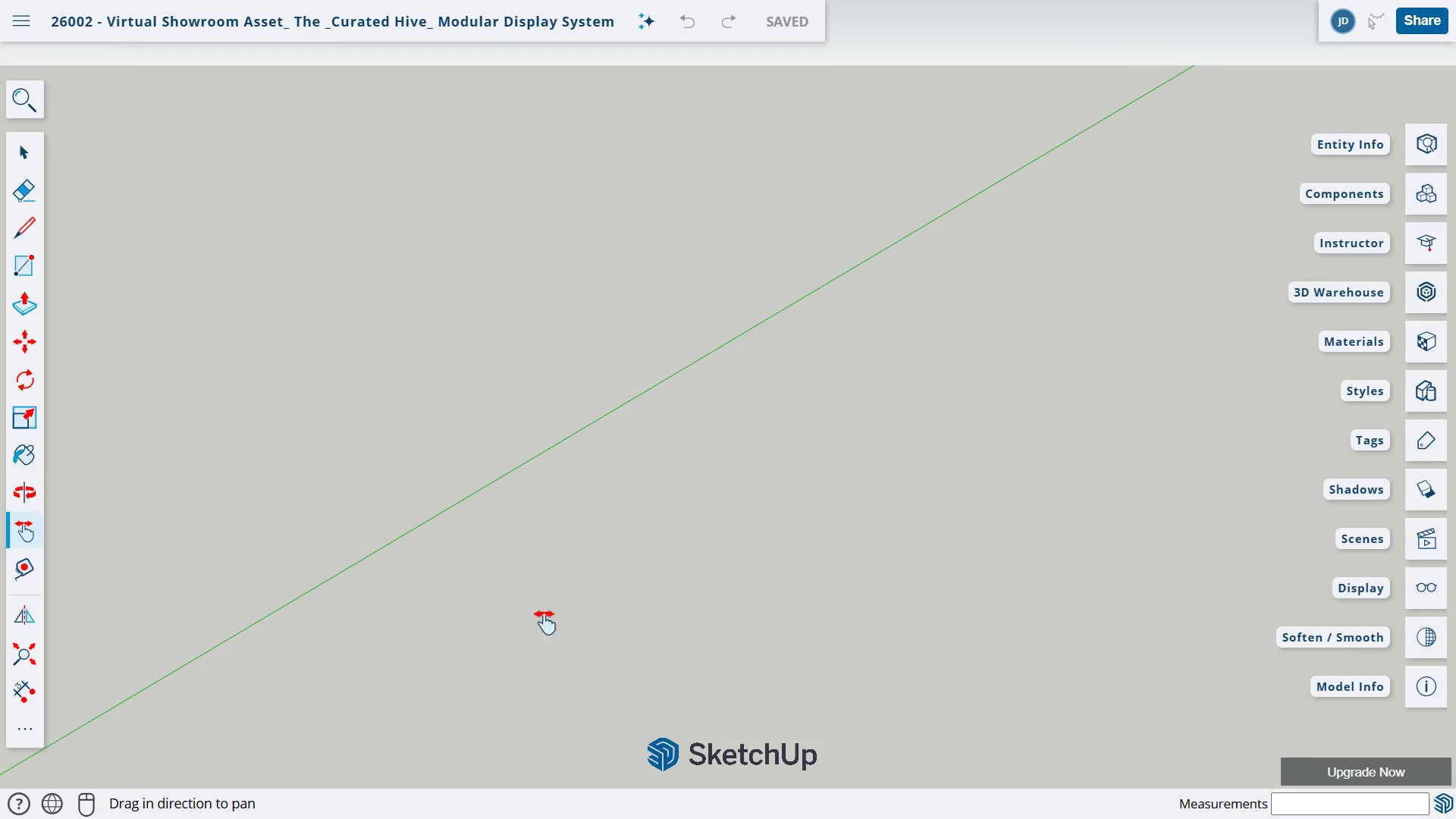 
left_click_drag(start_coordinate=[215, 582], to_coordinate=[565, 366])
 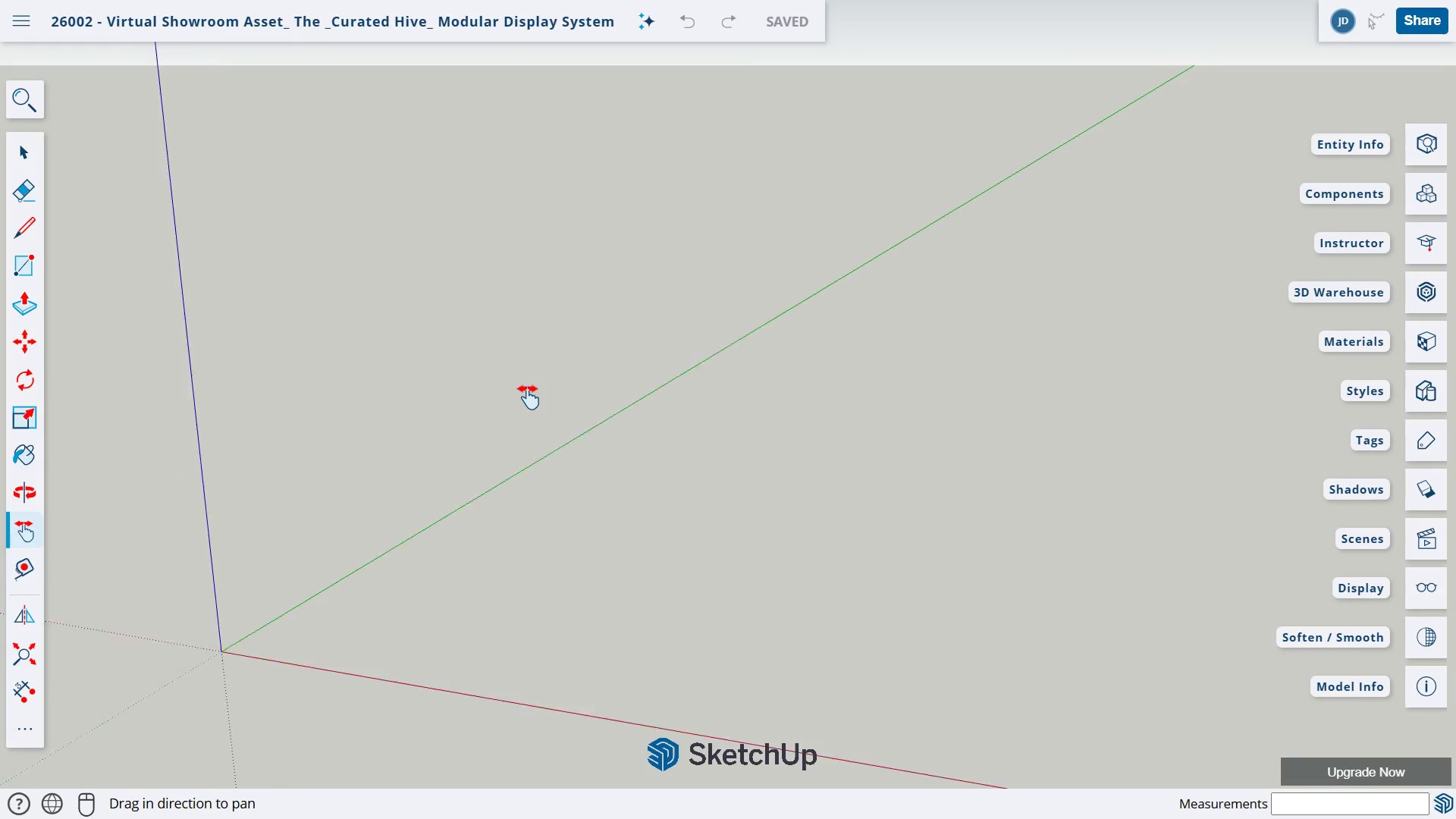 
left_click_drag(start_coordinate=[309, 564], to_coordinate=[604, 335])
 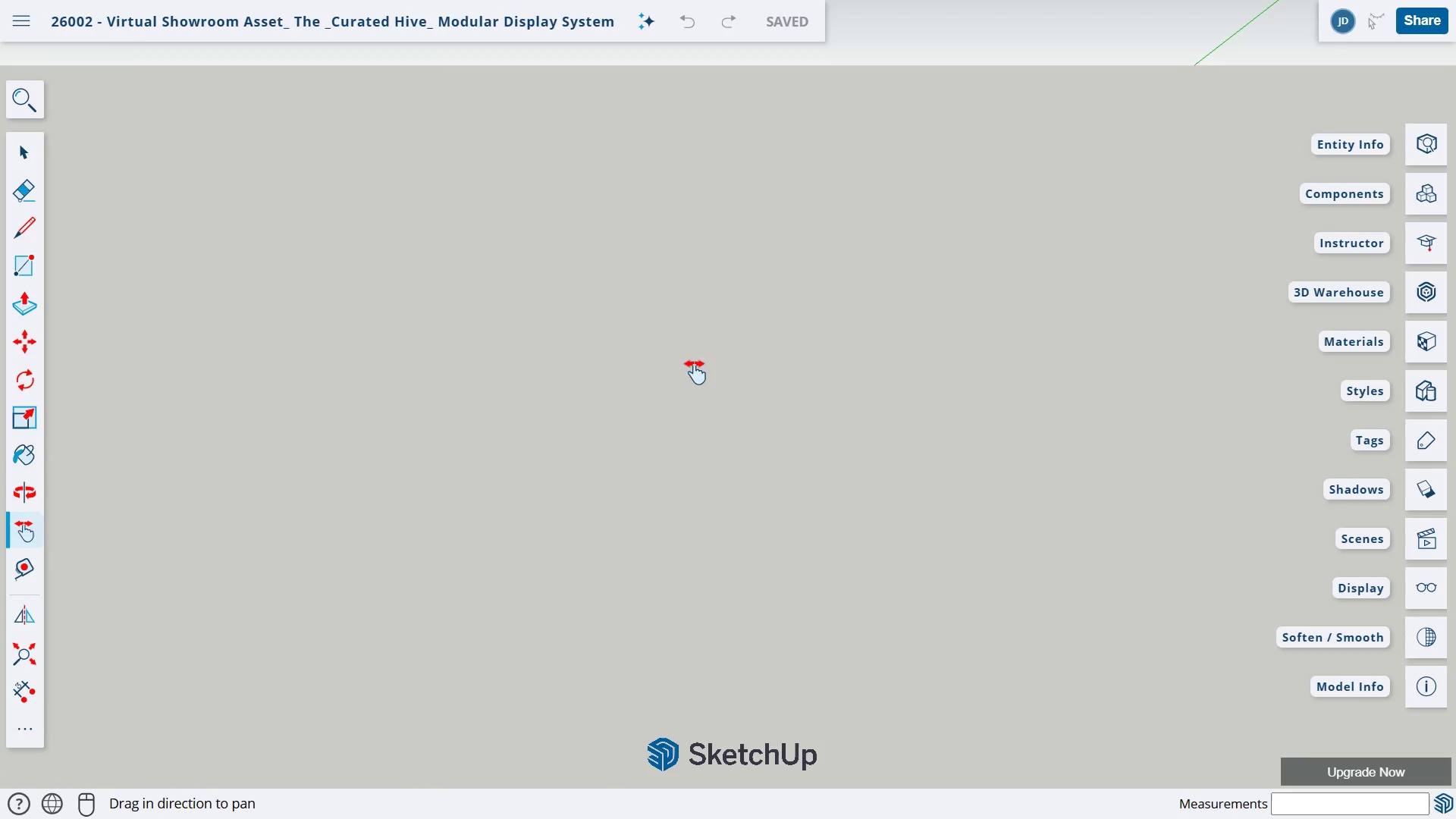 
scroll: coordinate [524, 394], scroll_direction: up, amount: 5.0
 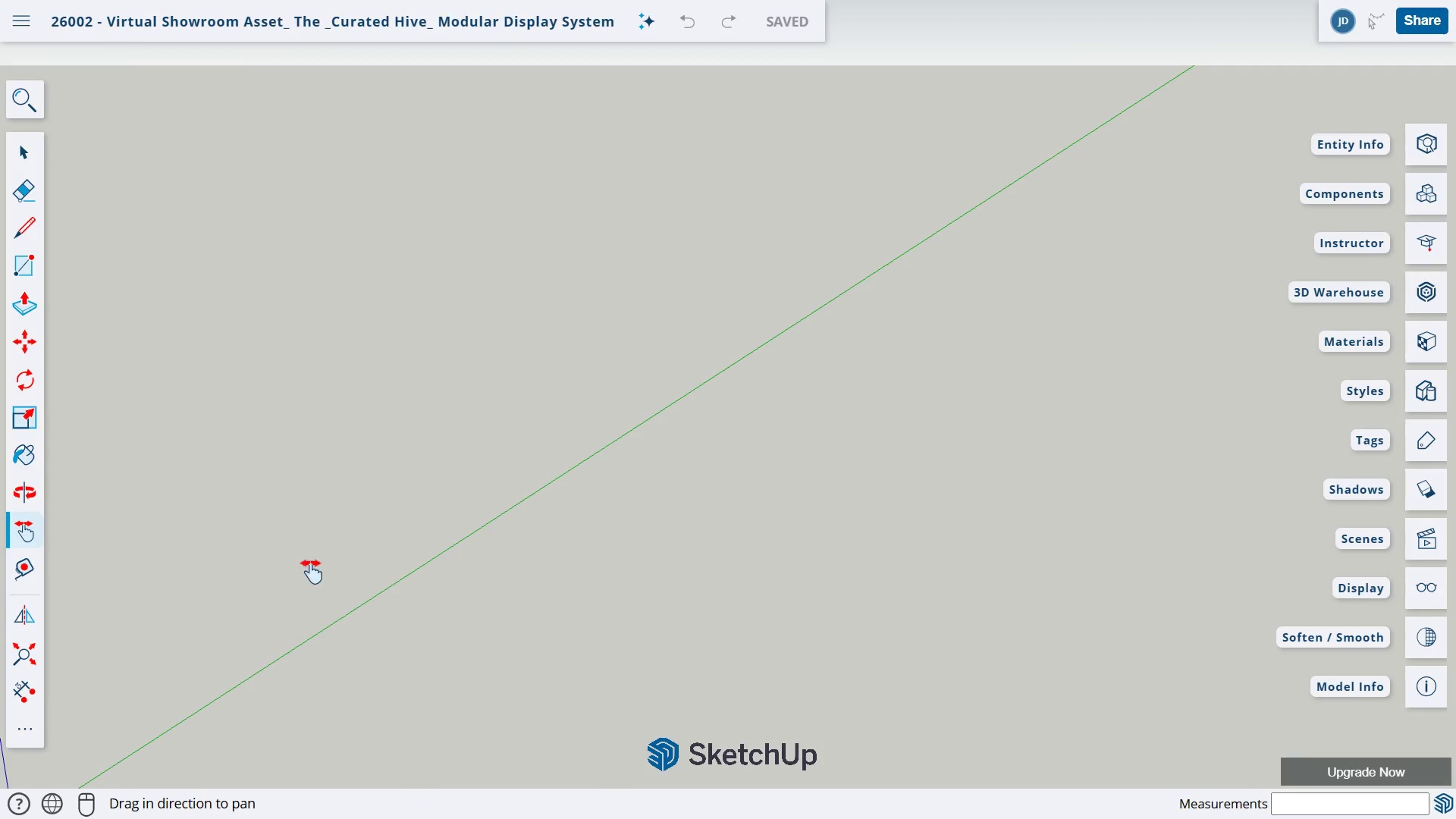 
left_click_drag(start_coordinate=[758, 309], to_coordinate=[635, 400])
 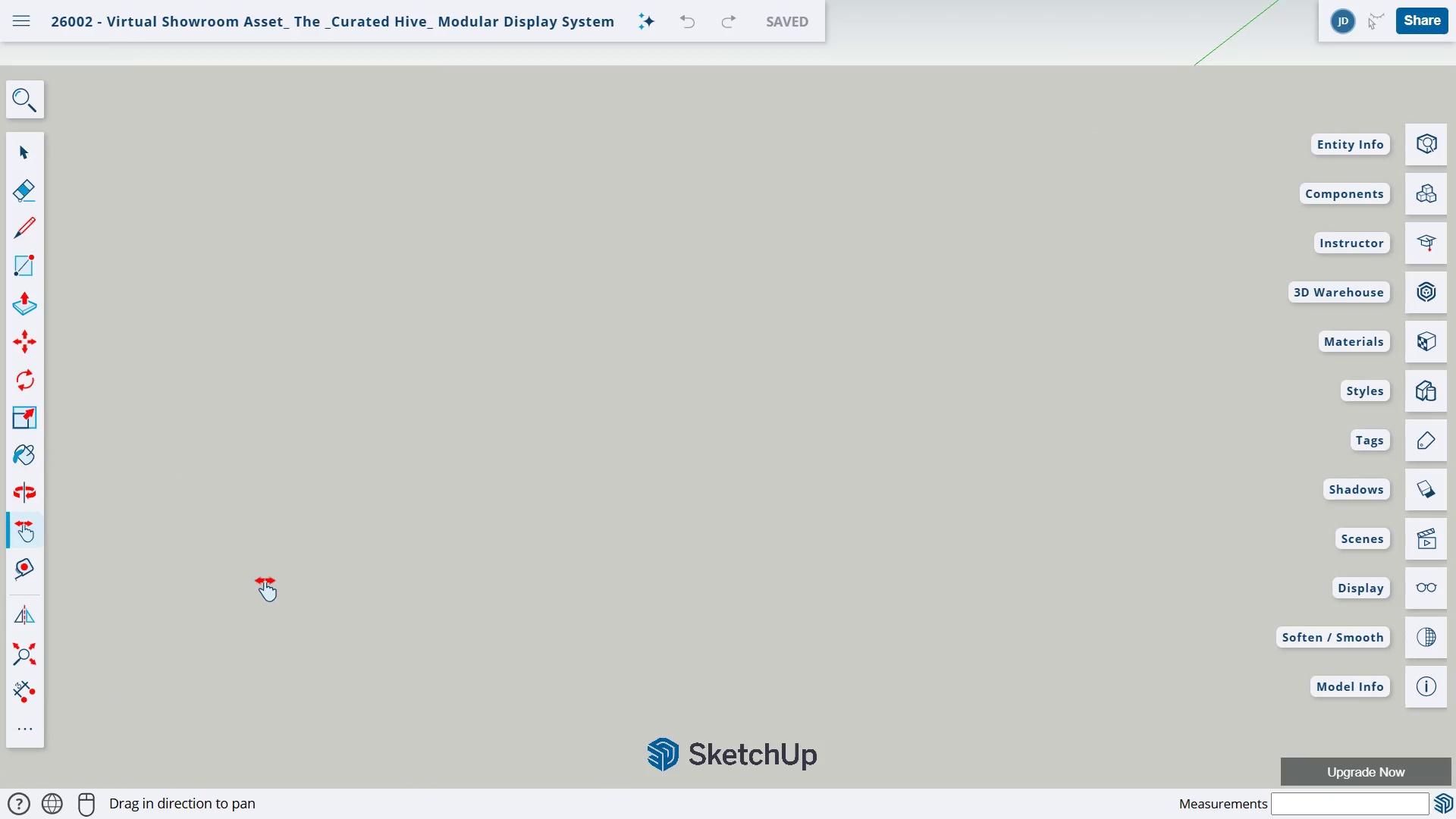 
left_click_drag(start_coordinate=[257, 585], to_coordinate=[876, 237])
 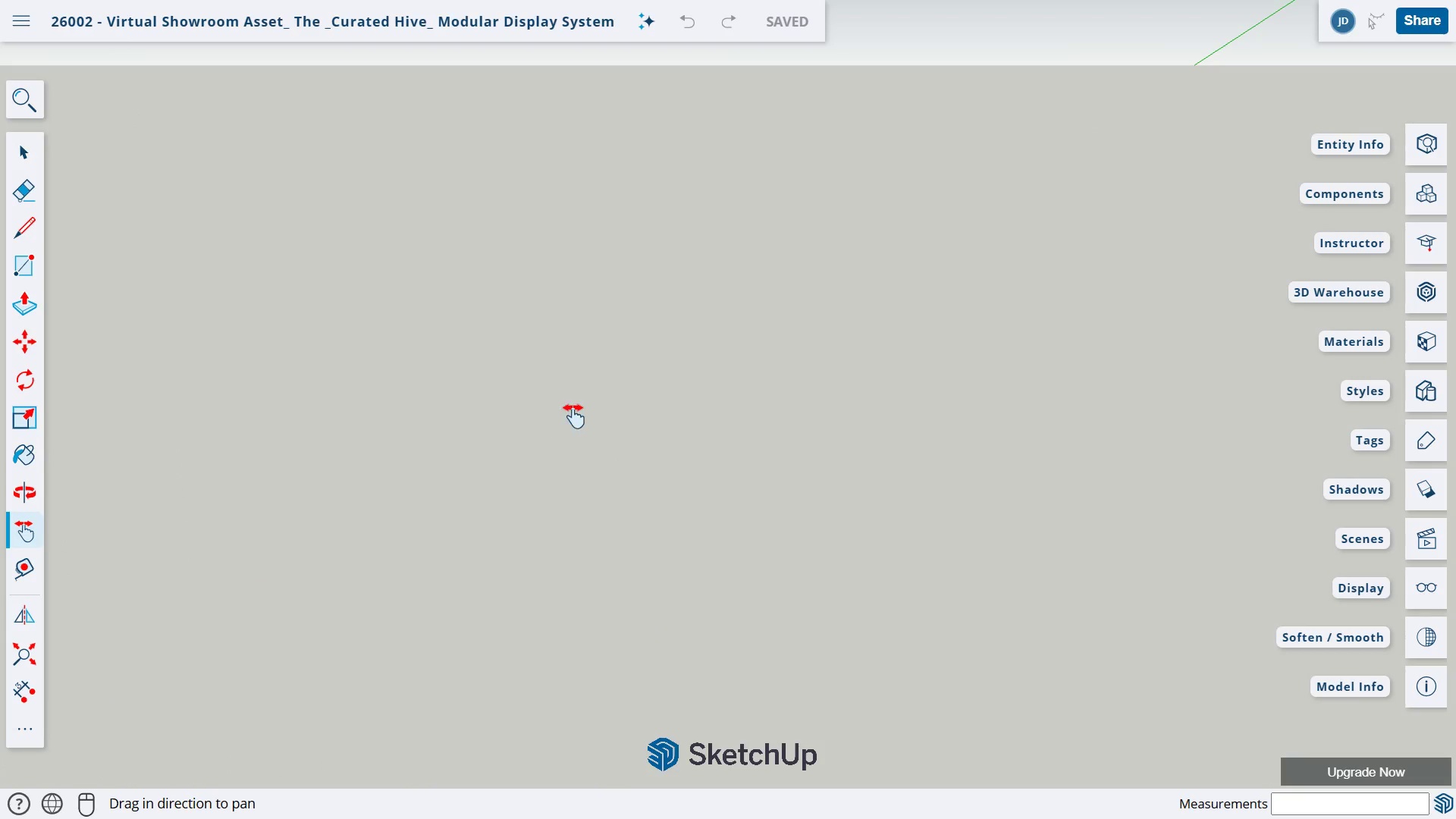 
scroll: coordinate [576, 410], scroll_direction: down, amount: 10.0
 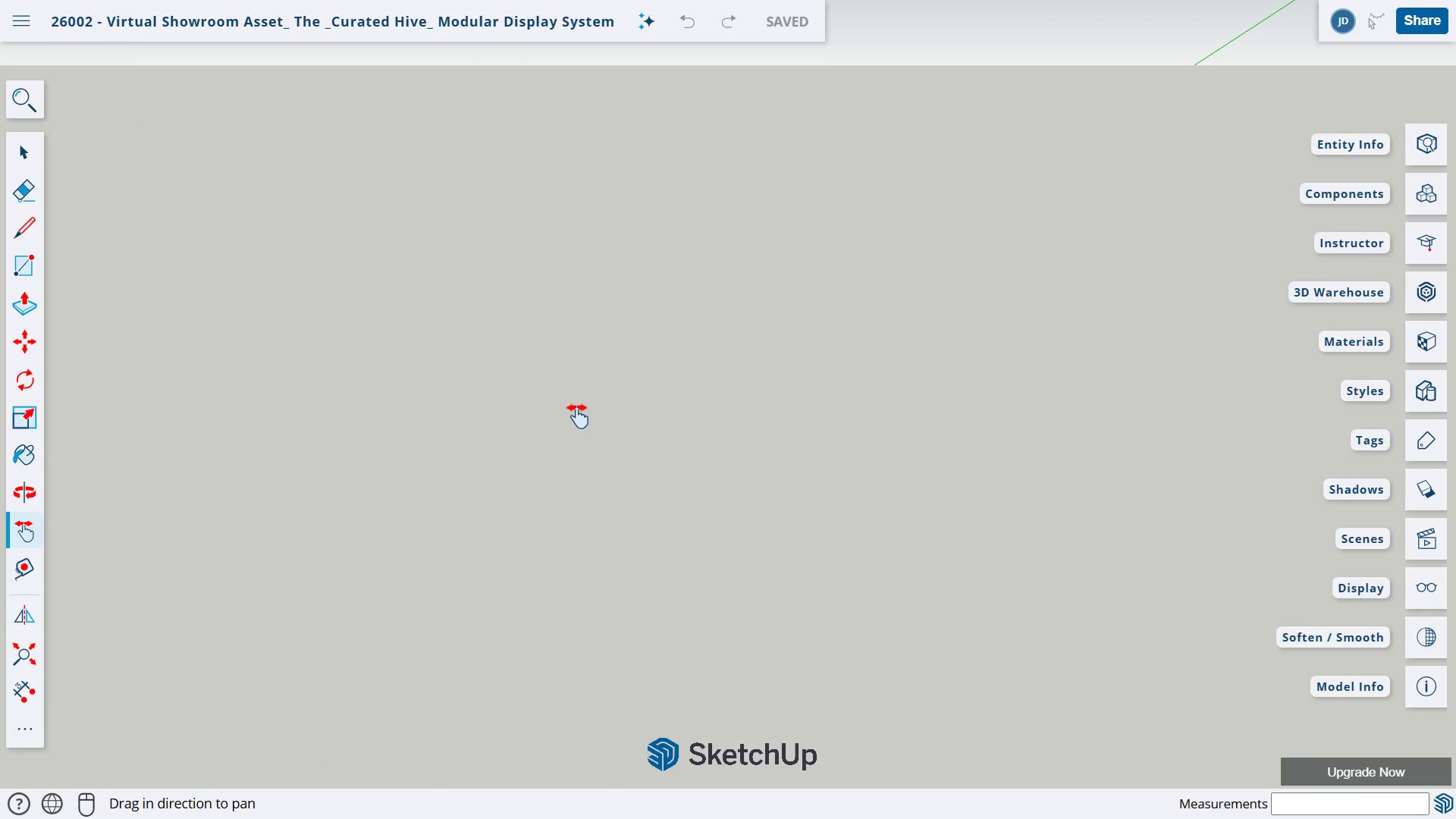 
left_click([576, 408])
 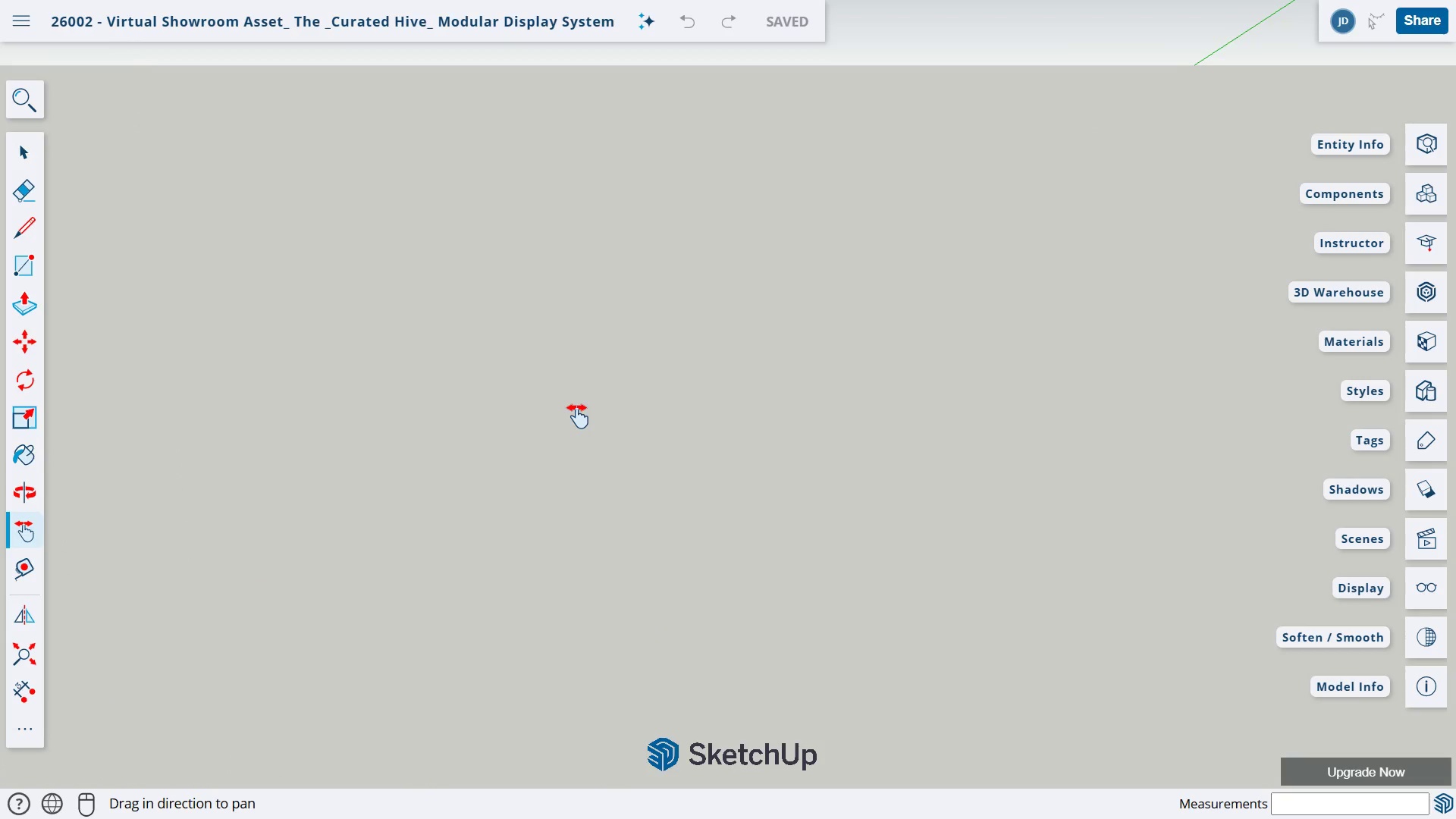 
scroll: coordinate [576, 408], scroll_direction: up, amount: 1.0
 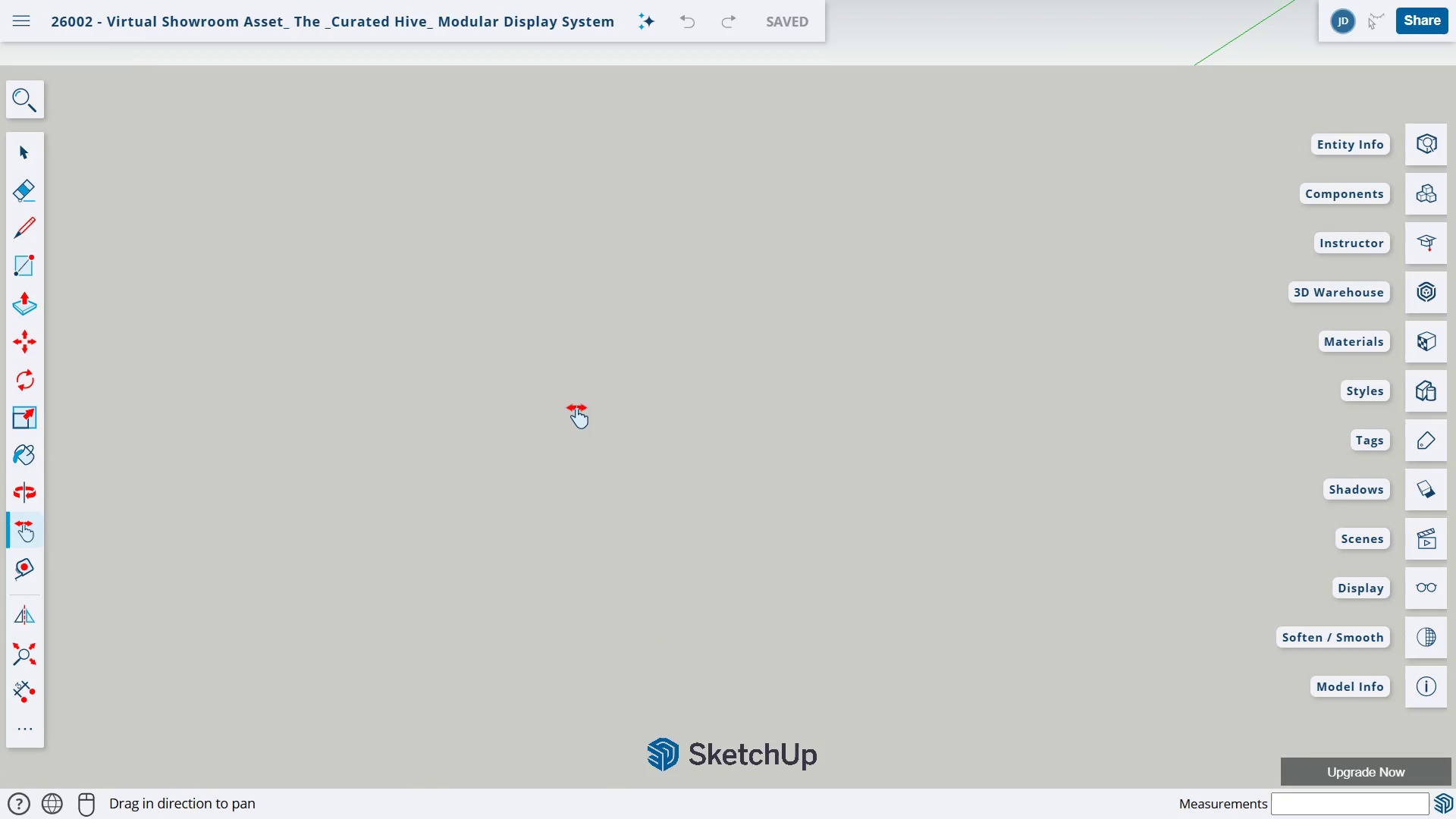 
double_click([576, 408])
 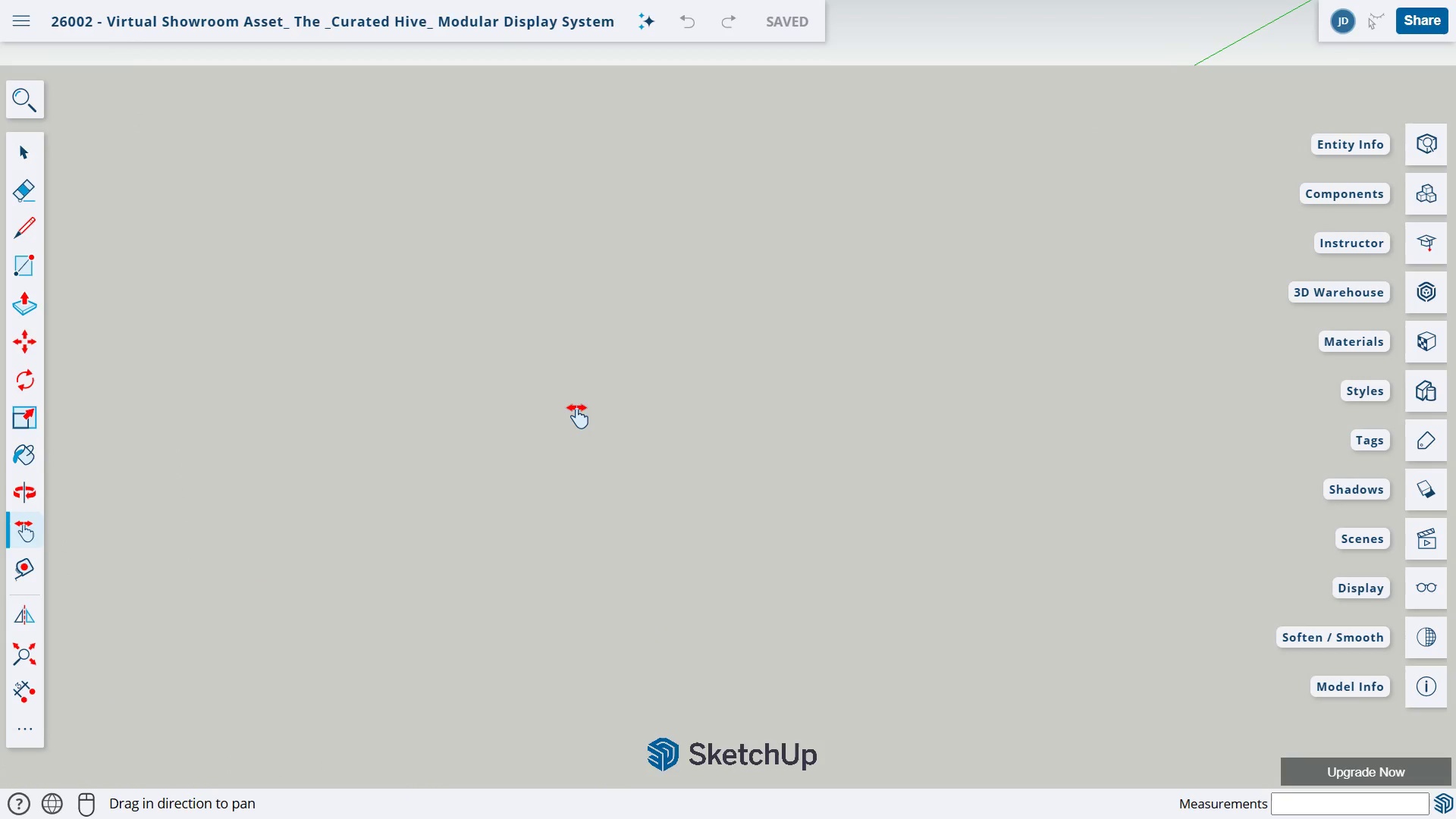 
left_click([576, 408])
 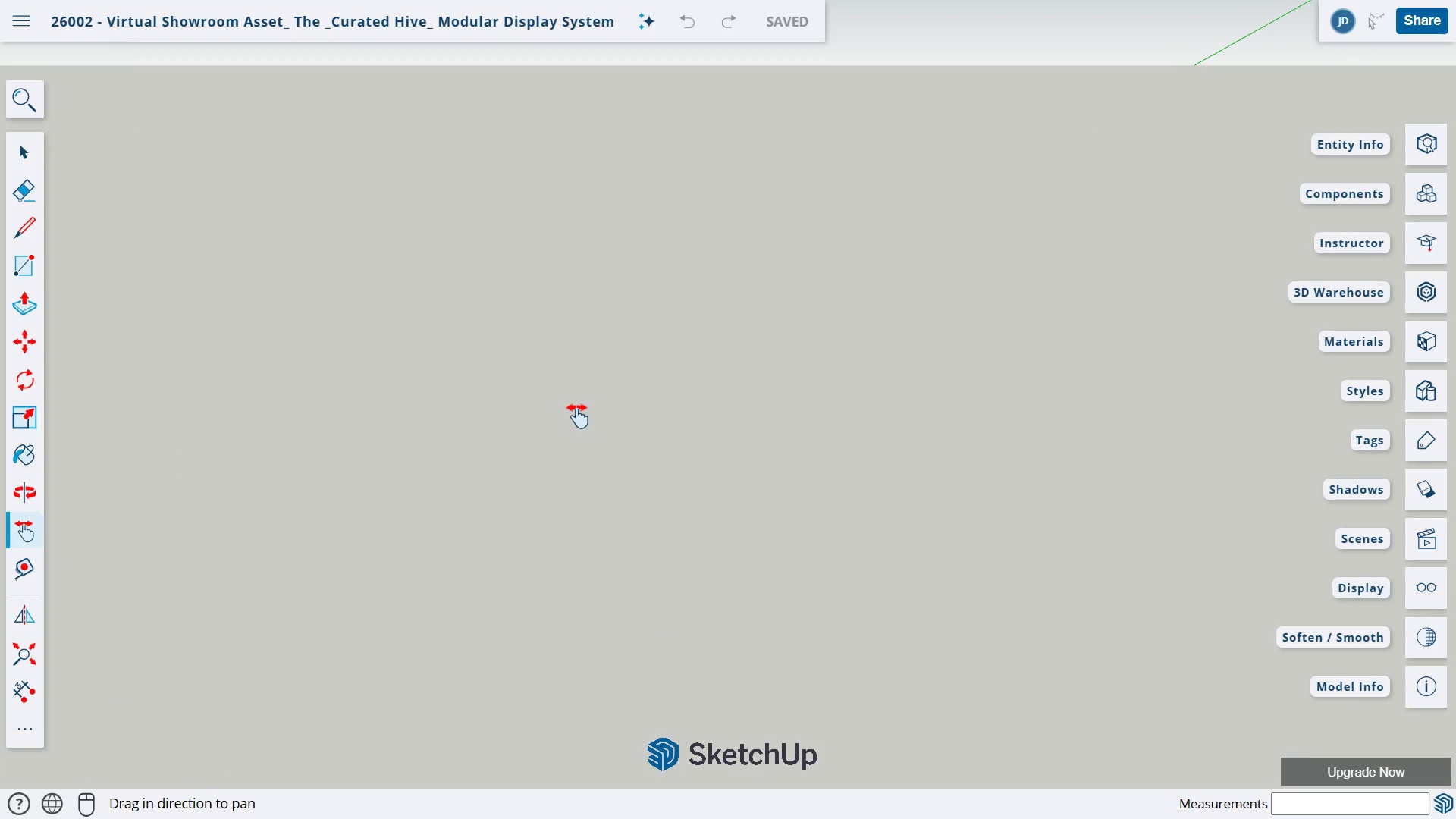 
left_click_drag(start_coordinate=[659, 361], to_coordinate=[415, 560])
 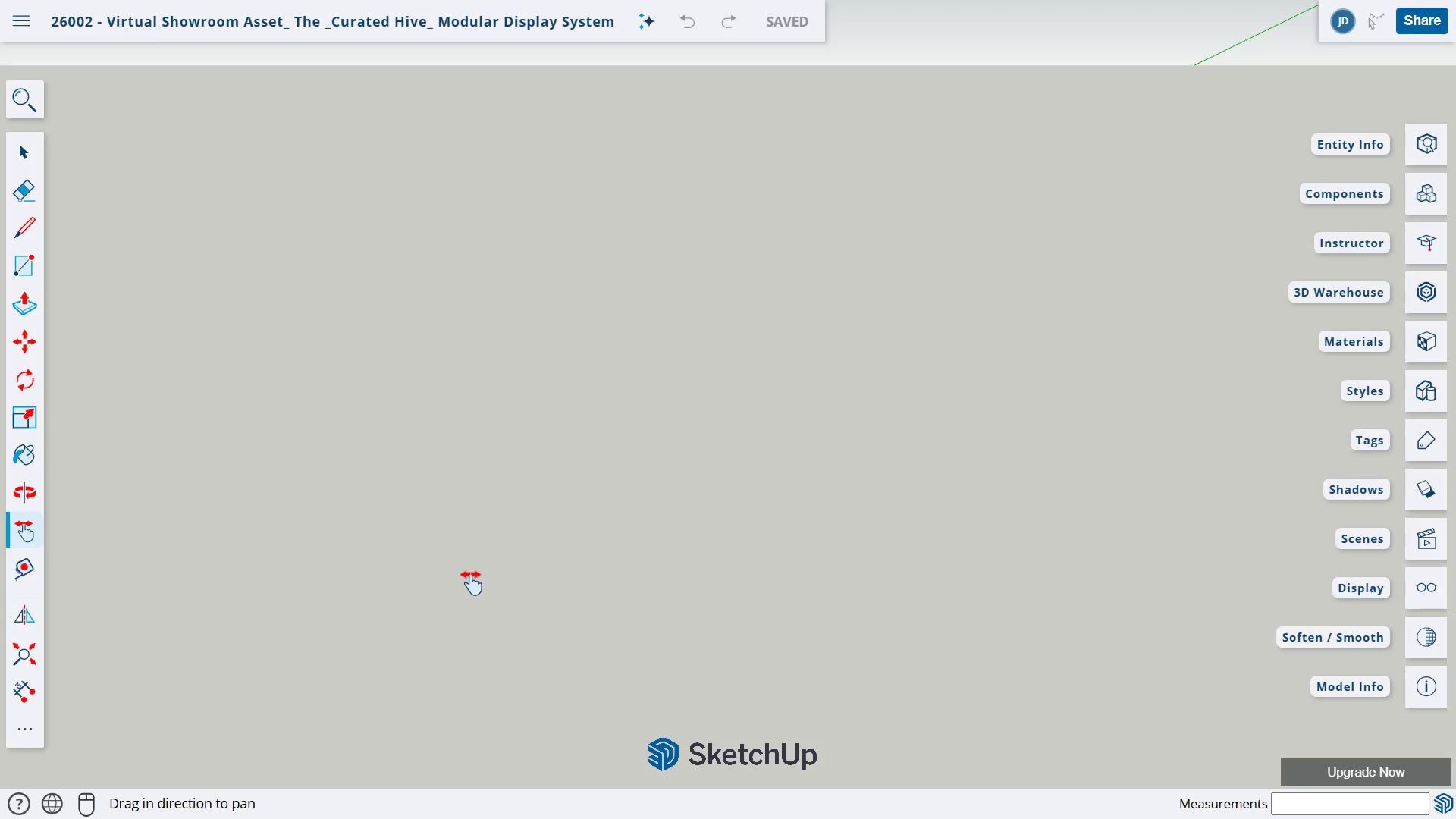 
scroll: coordinate [478, 568], scroll_direction: down, amount: 14.0
 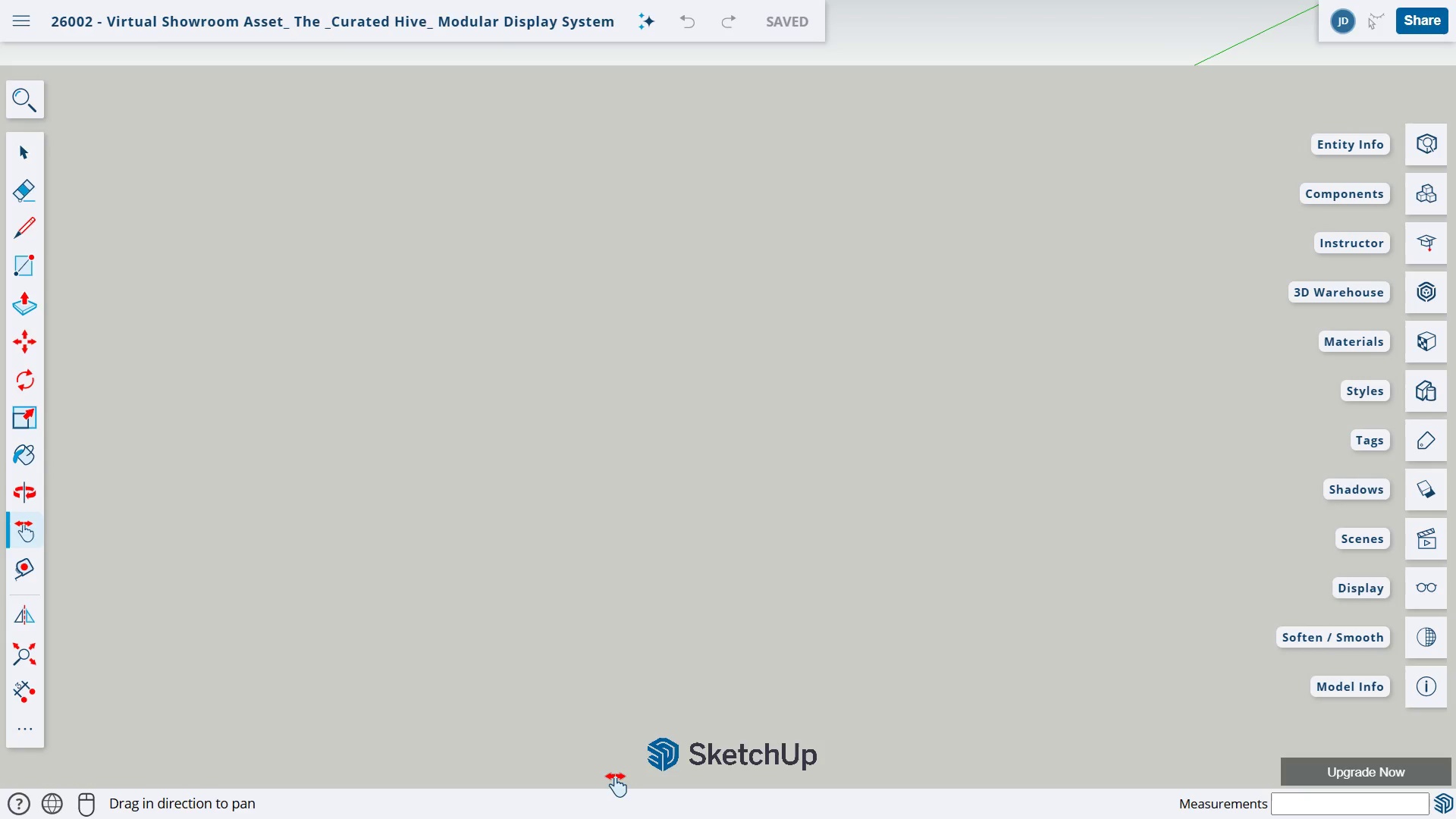 
key(Alt+AltLeft)
 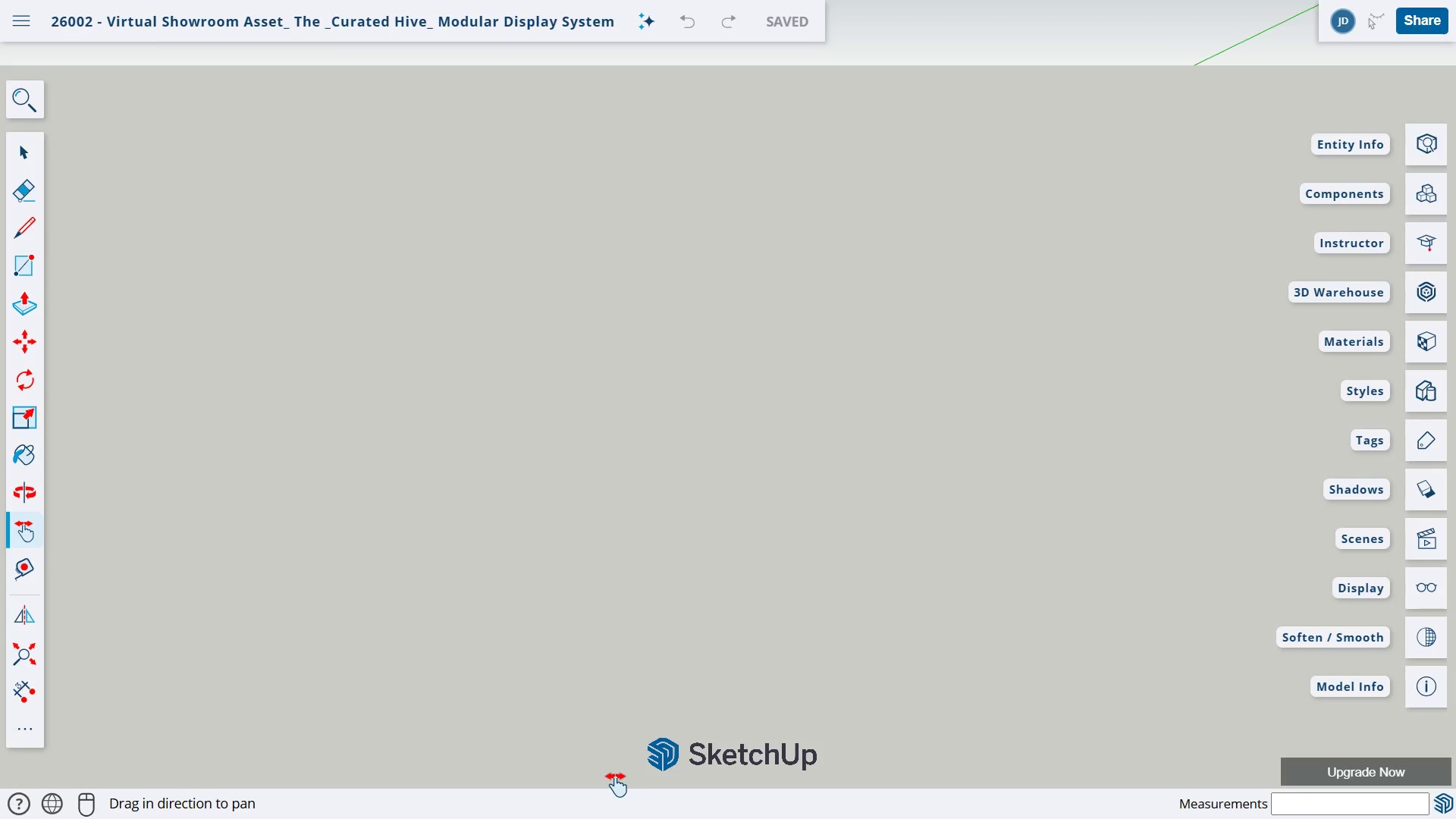 
key(Alt+Tab)